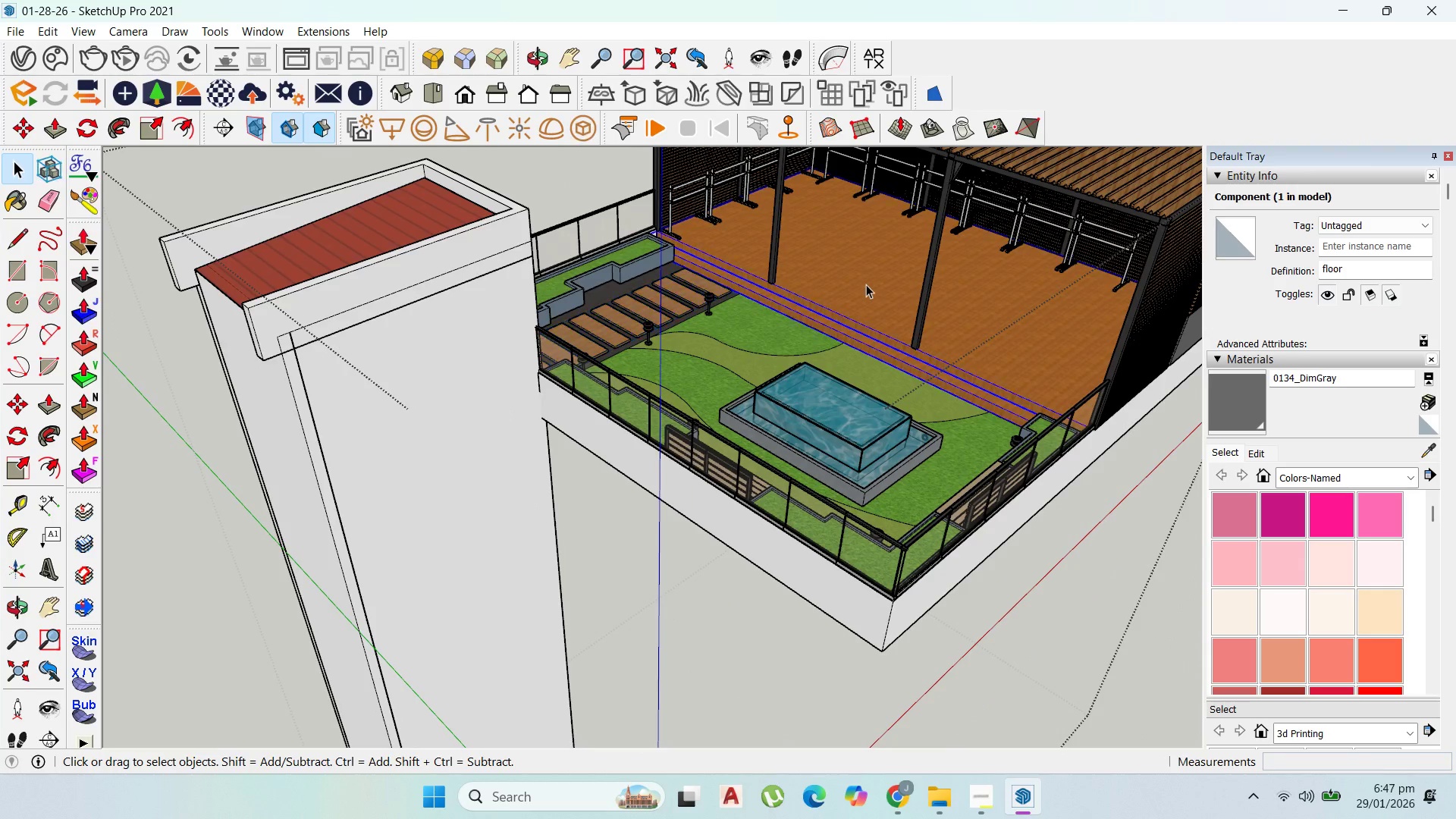 
hold_key(key=ShiftLeft, duration=1.5)
 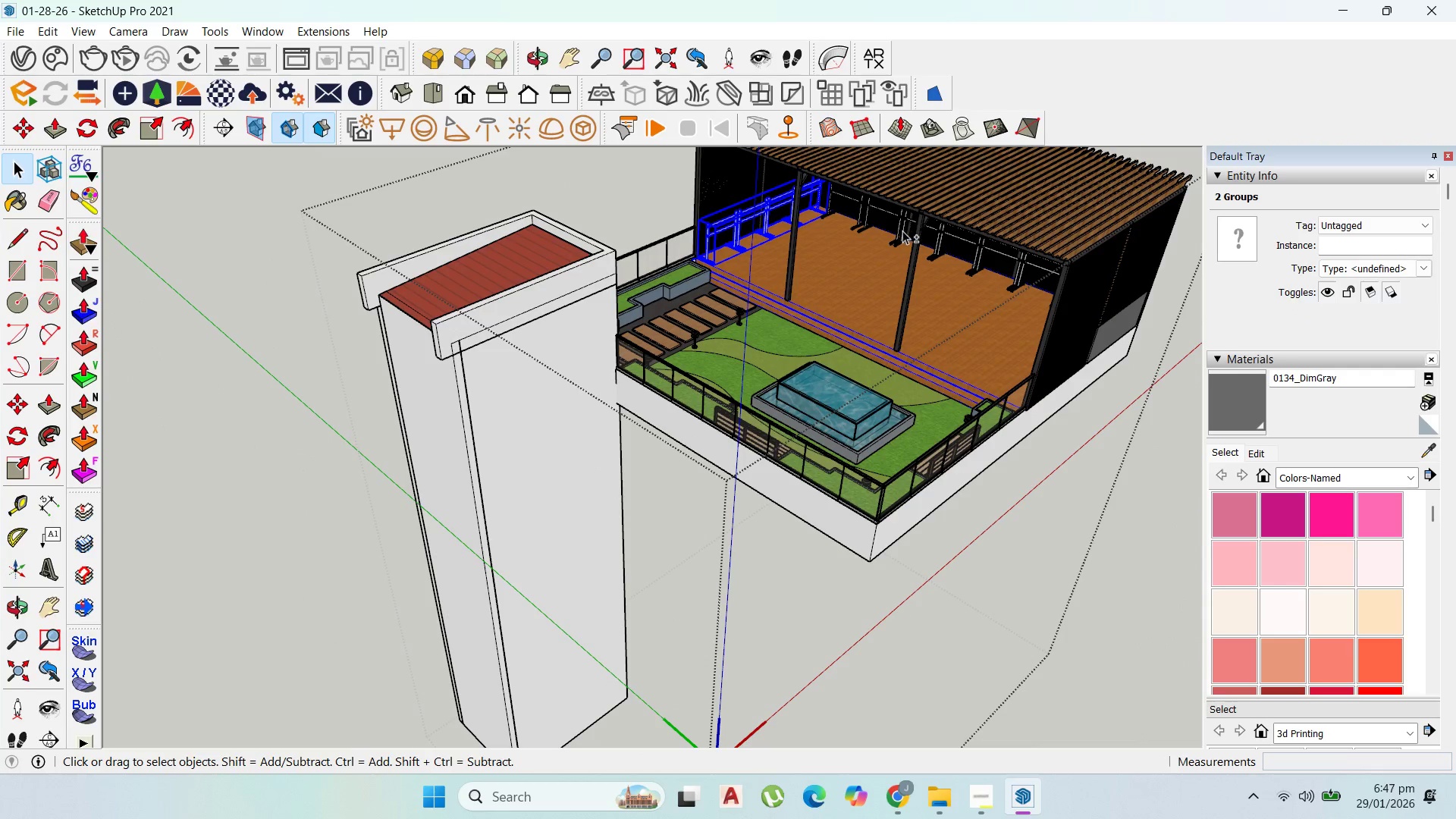 
scroll: coordinate [841, 359], scroll_direction: down, amount: 3.0
 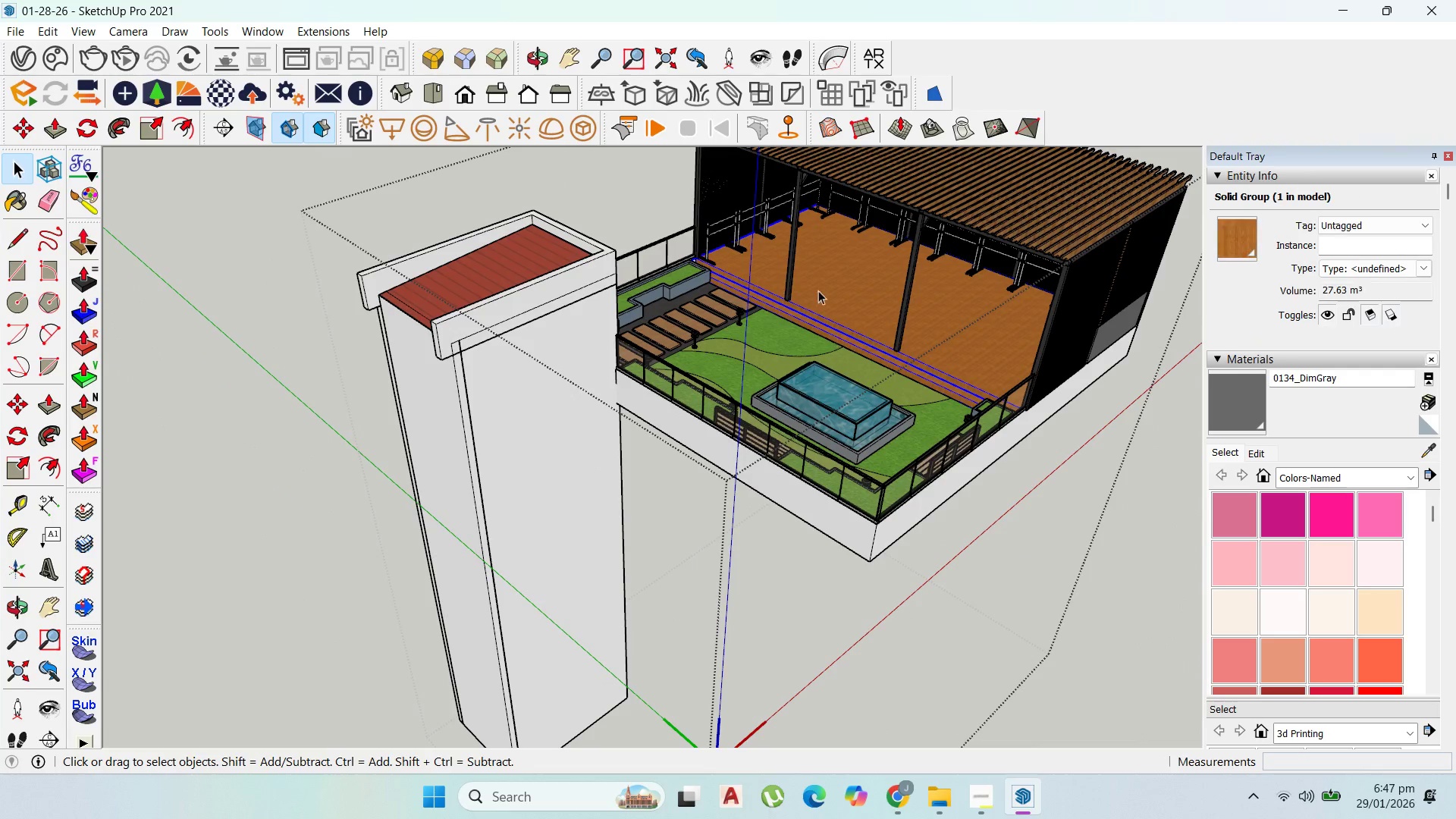 
left_click([765, 224])
 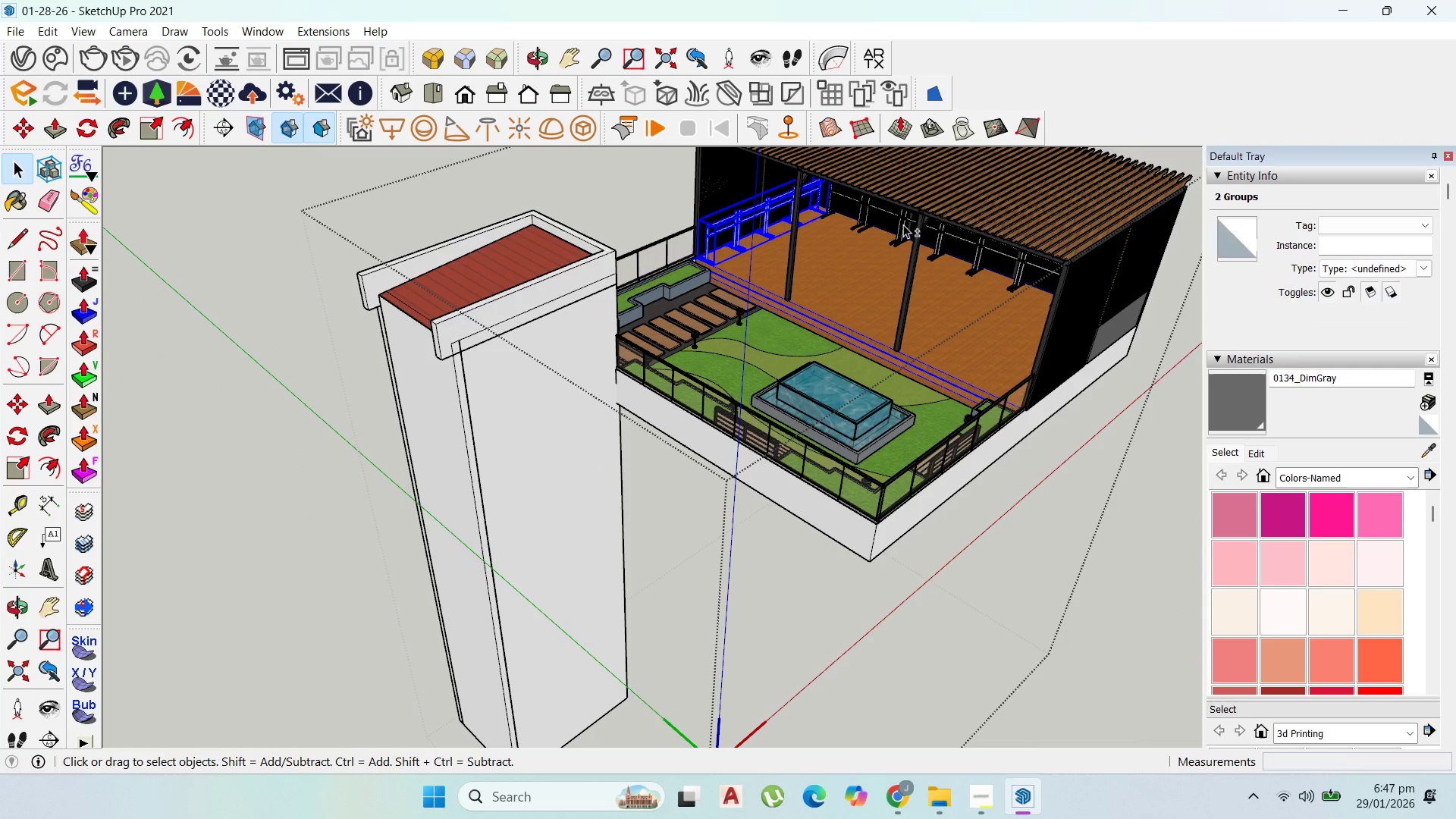 
hold_key(key=ShiftLeft, duration=1.5)
left_click([918, 256])
 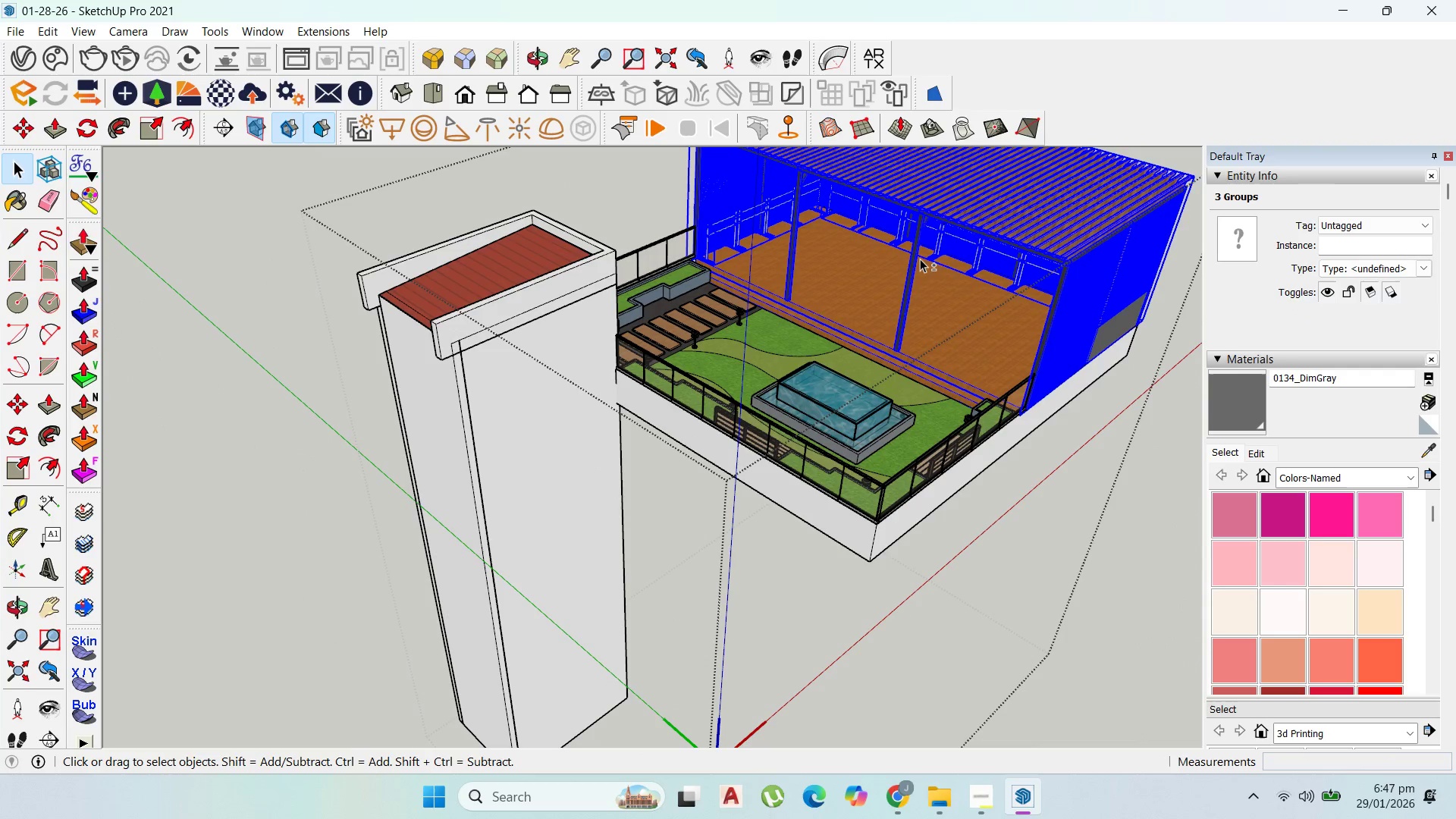 
hold_key(key=ShiftLeft, duration=0.33)
 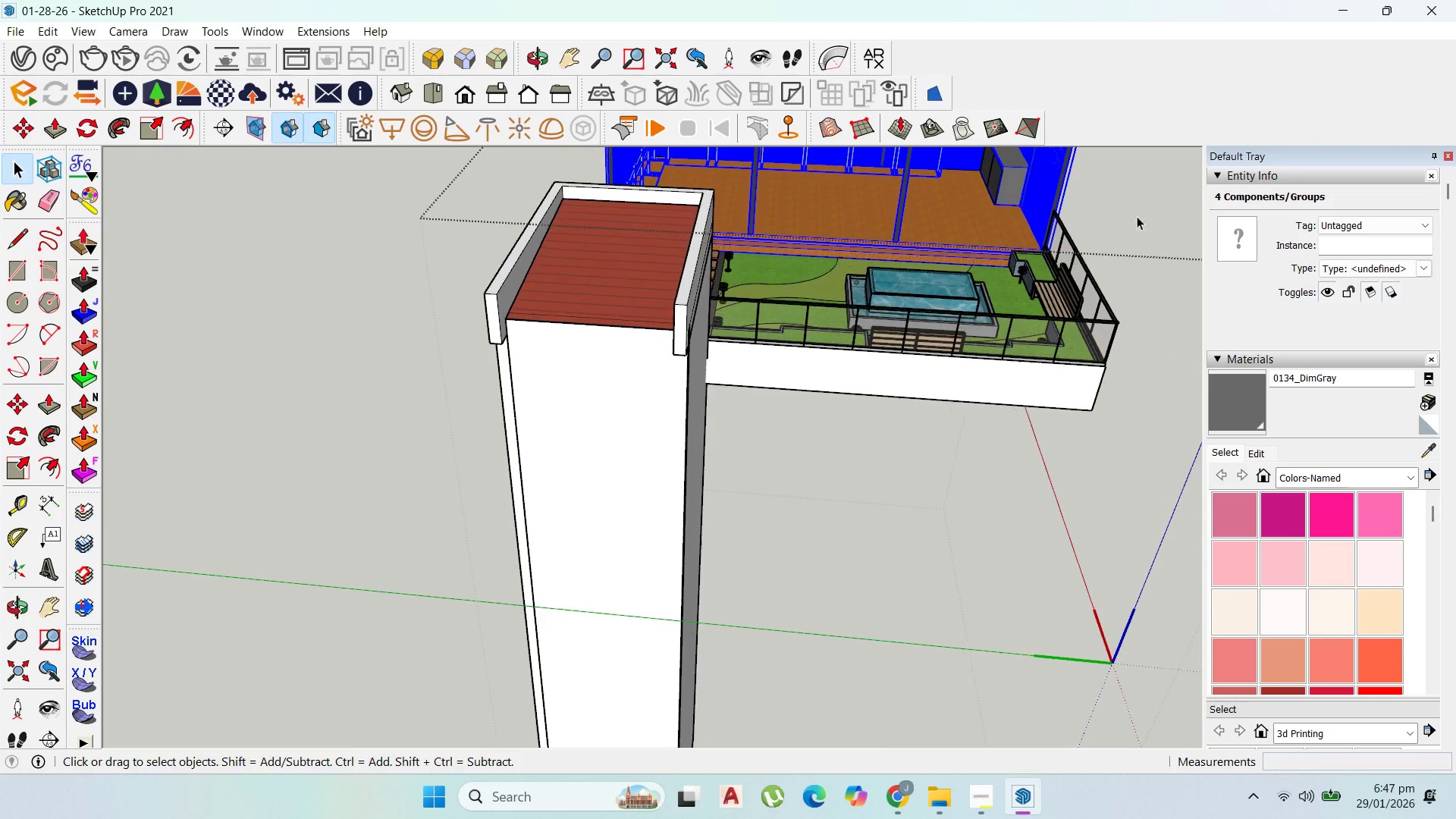 
hold_key(key=ShiftLeft, duration=1.5)
 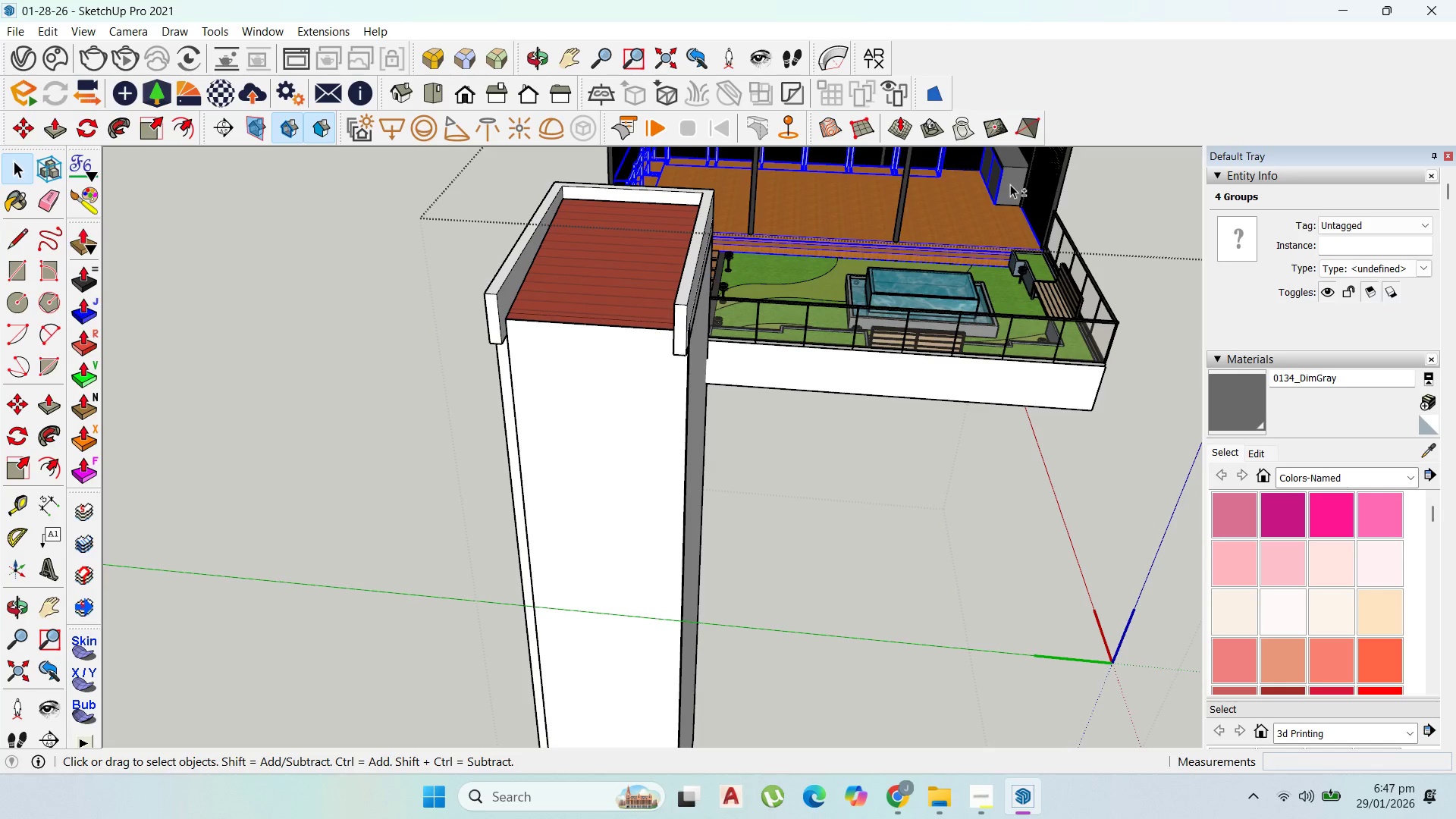 
hold_key(key=ShiftLeft, duration=1.14)
left_click([1010, 184])
 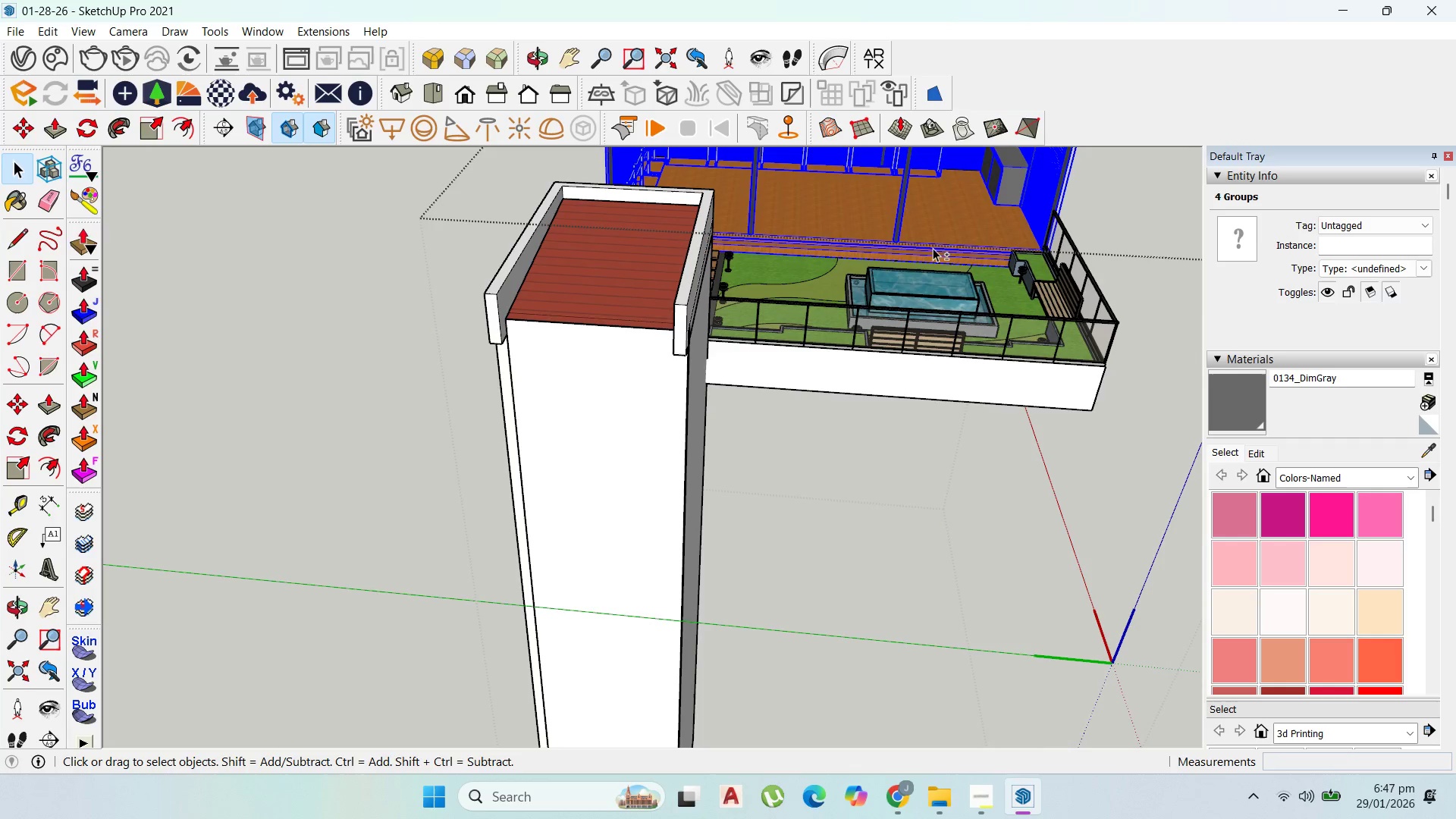 
scroll: coordinate [916, 264], scroll_direction: down, amount: 2.0
 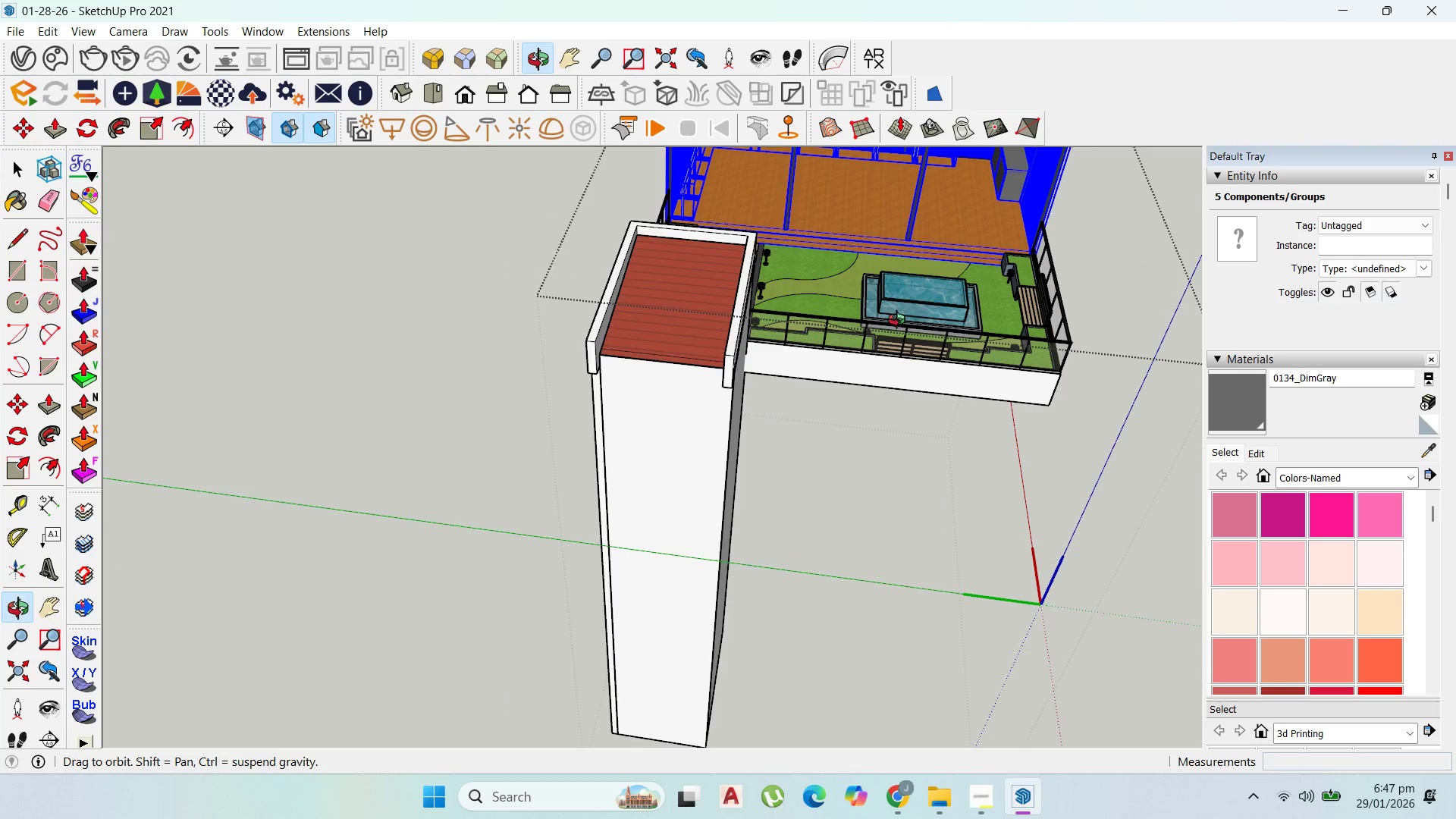 
right_click([945, 226])
 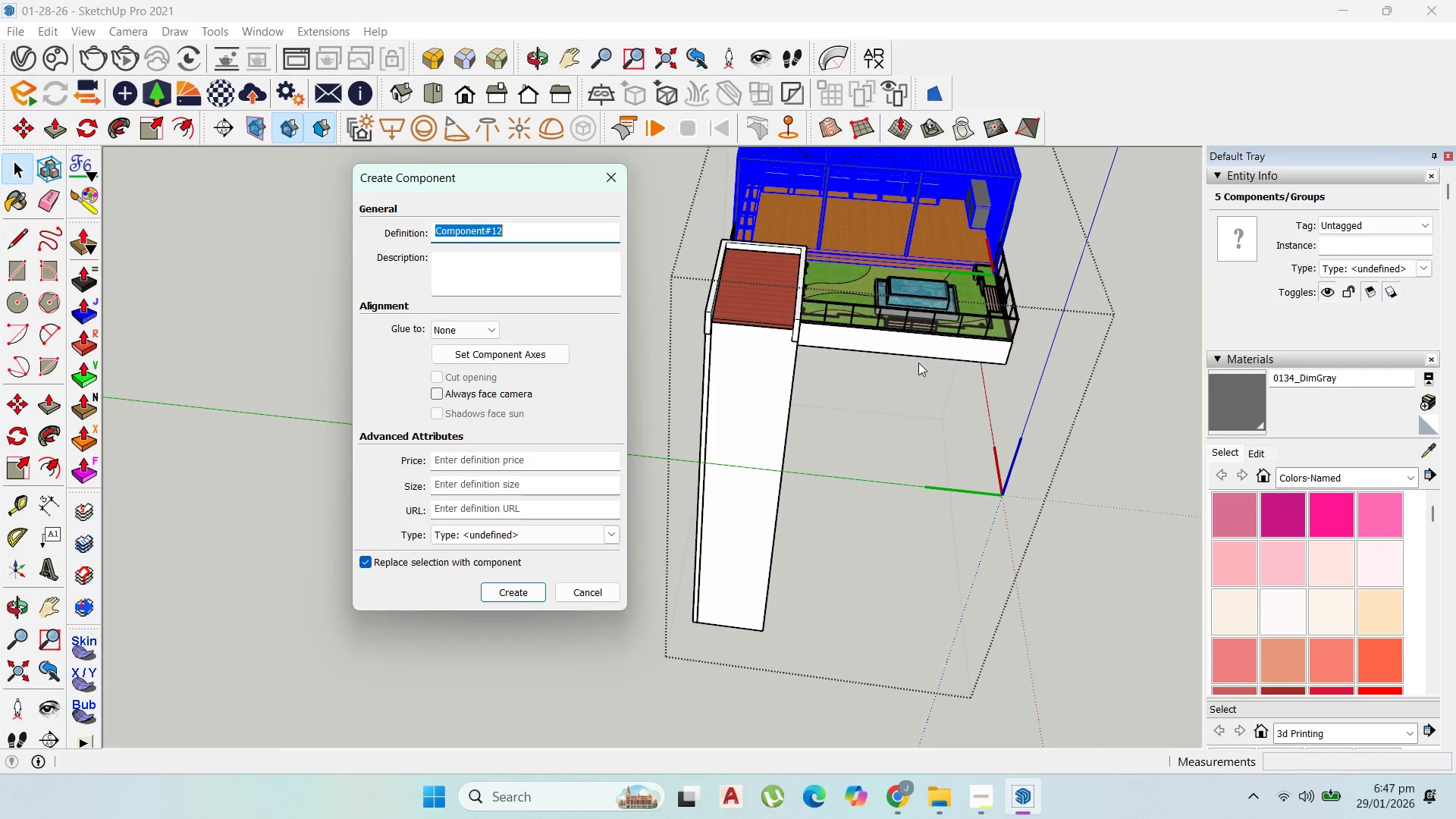 
scroll: coordinate [911, 288], scroll_direction: down, amount: 5.0
 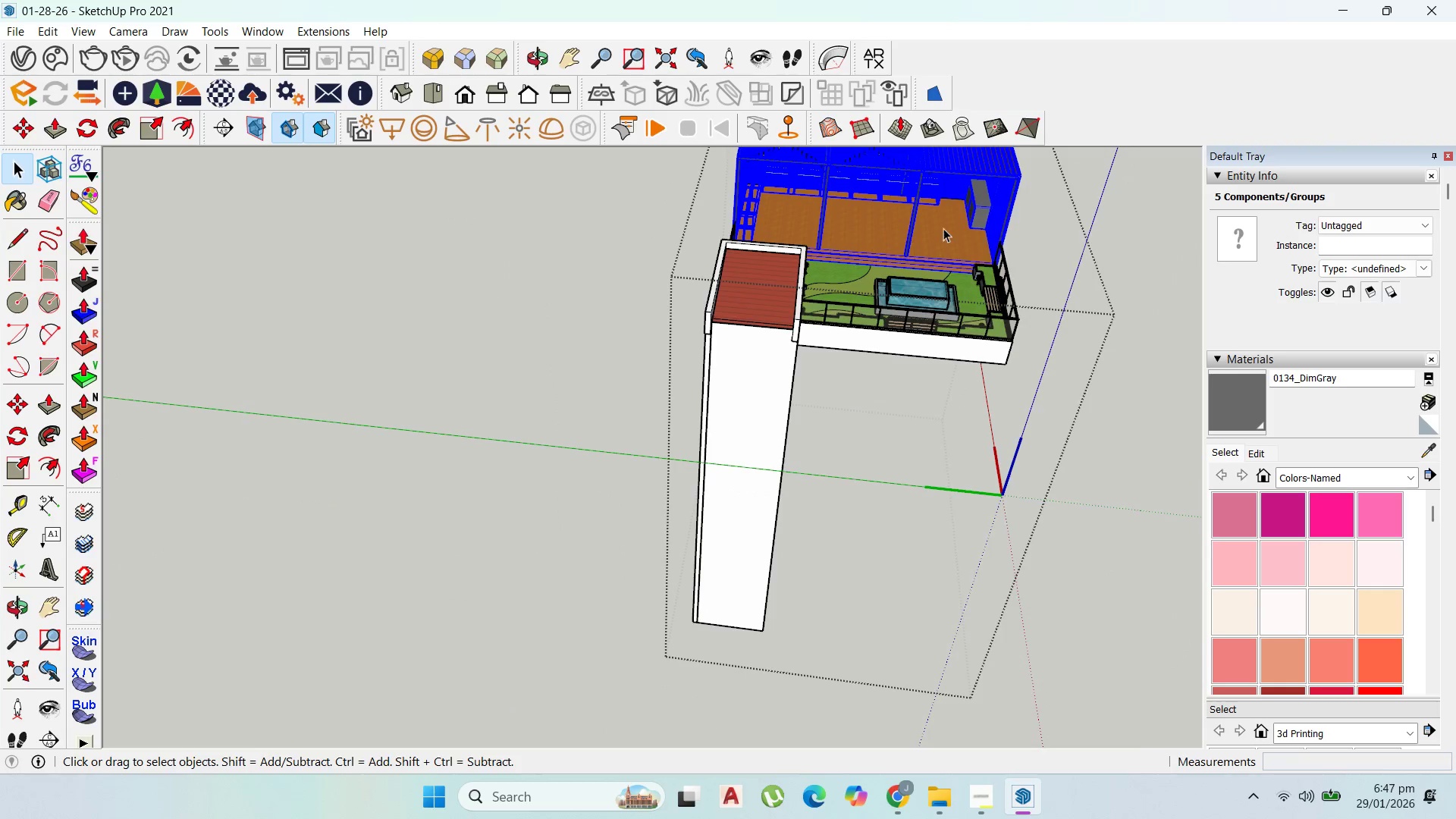 
type(barre)
 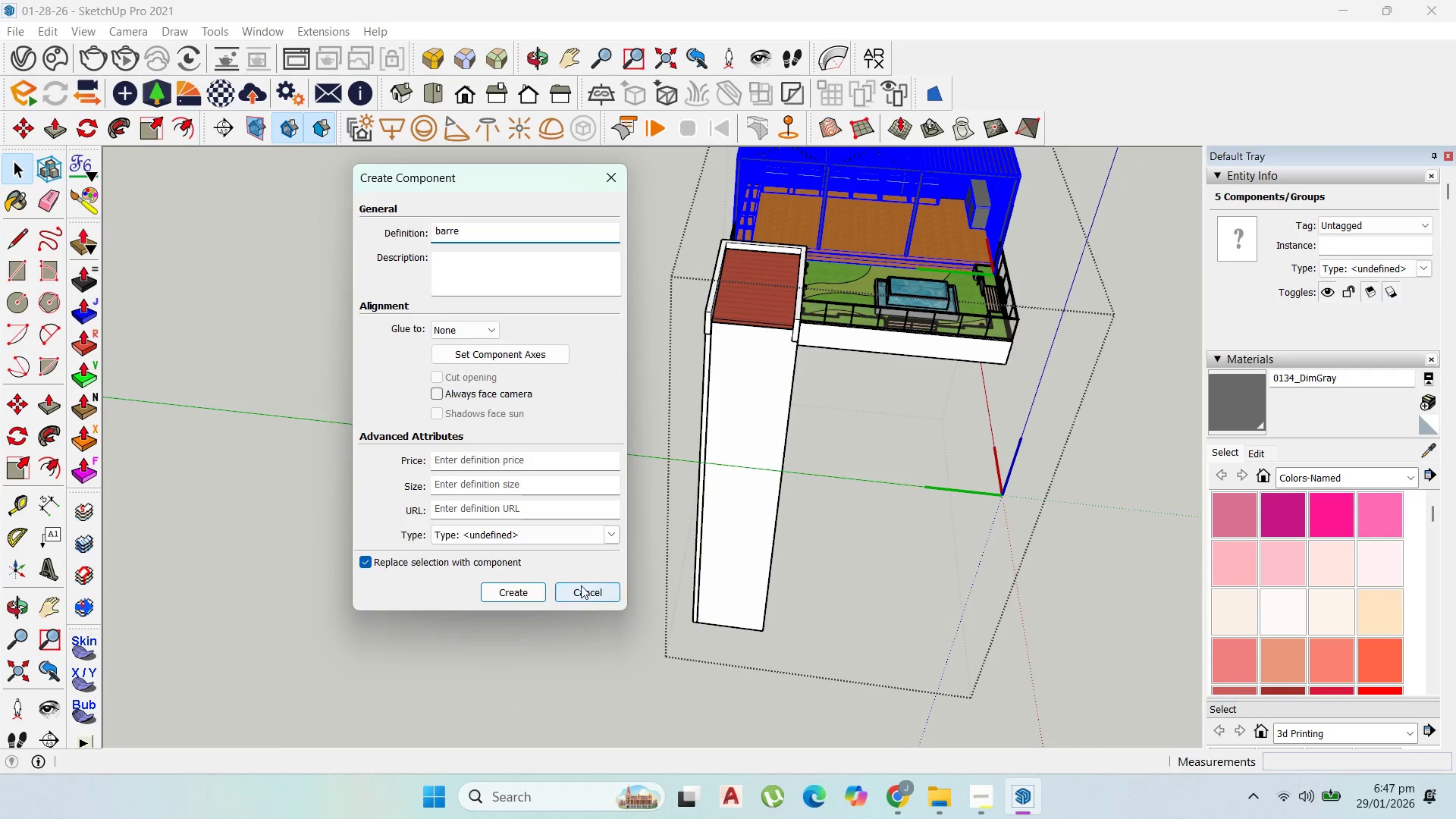 
left_click([512, 590])
 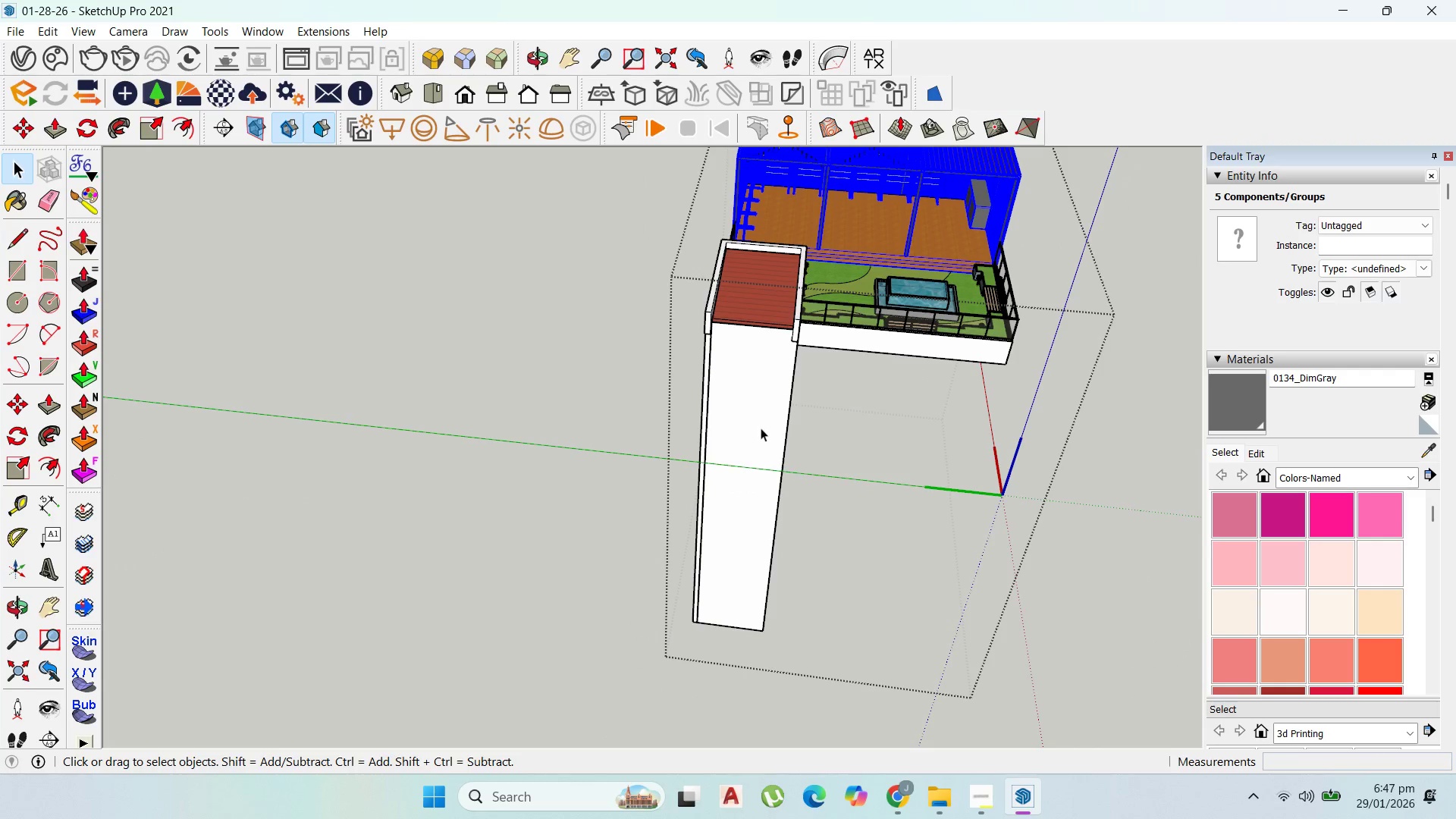 
key(Escape)
 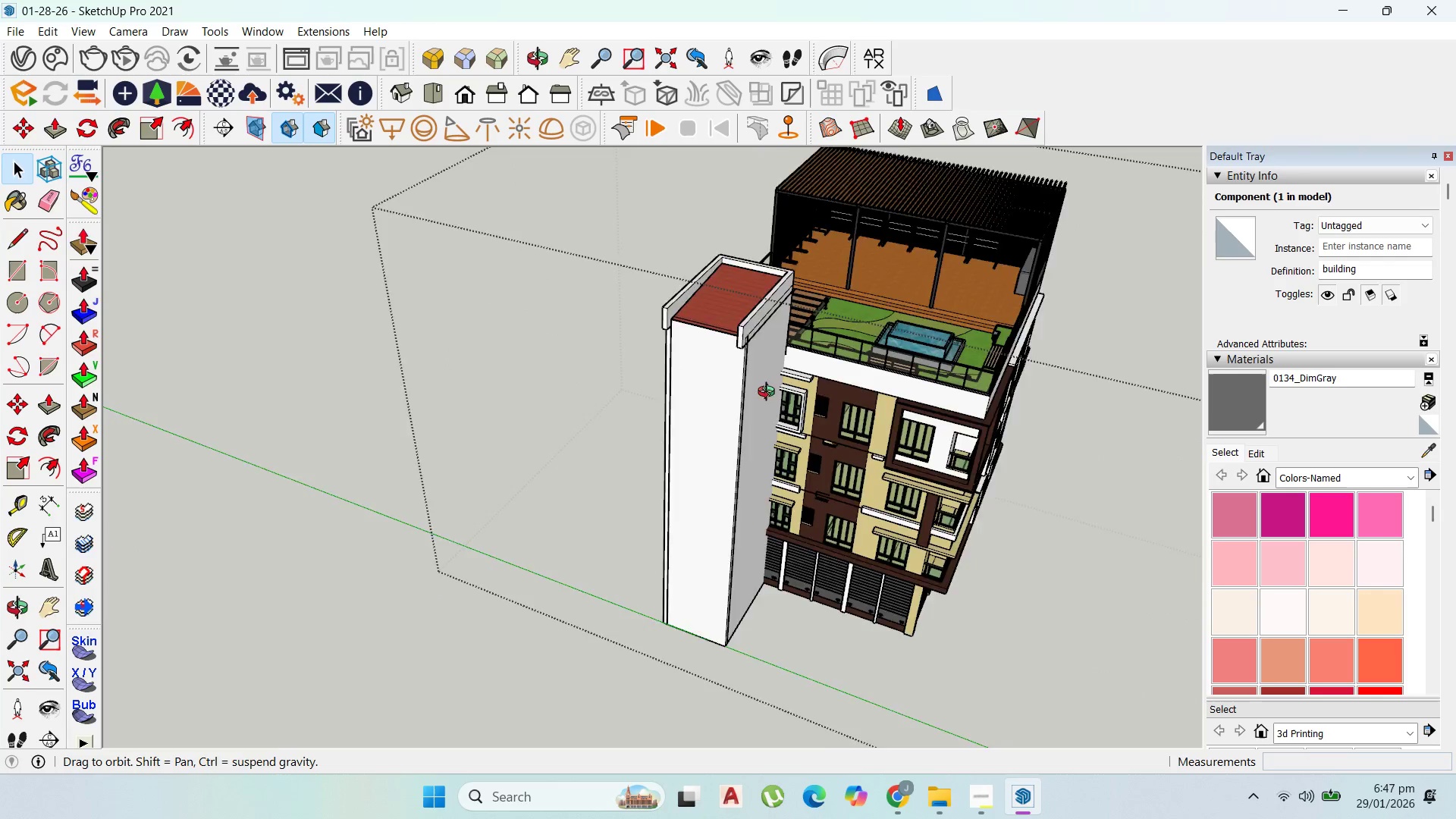 
double_click([346, 475])
 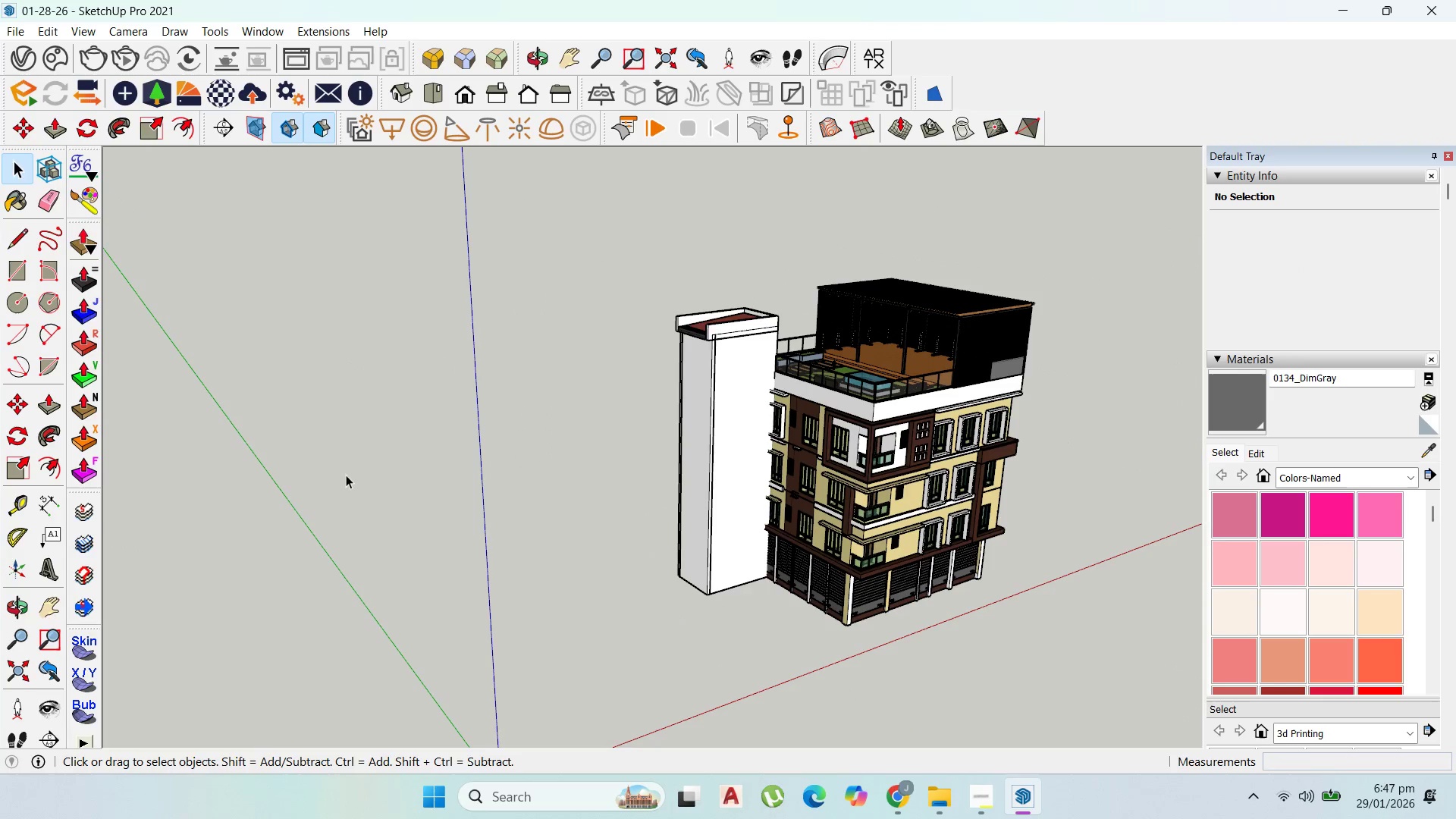 
scroll: coordinate [788, 368], scroll_direction: down, amount: 3.0
 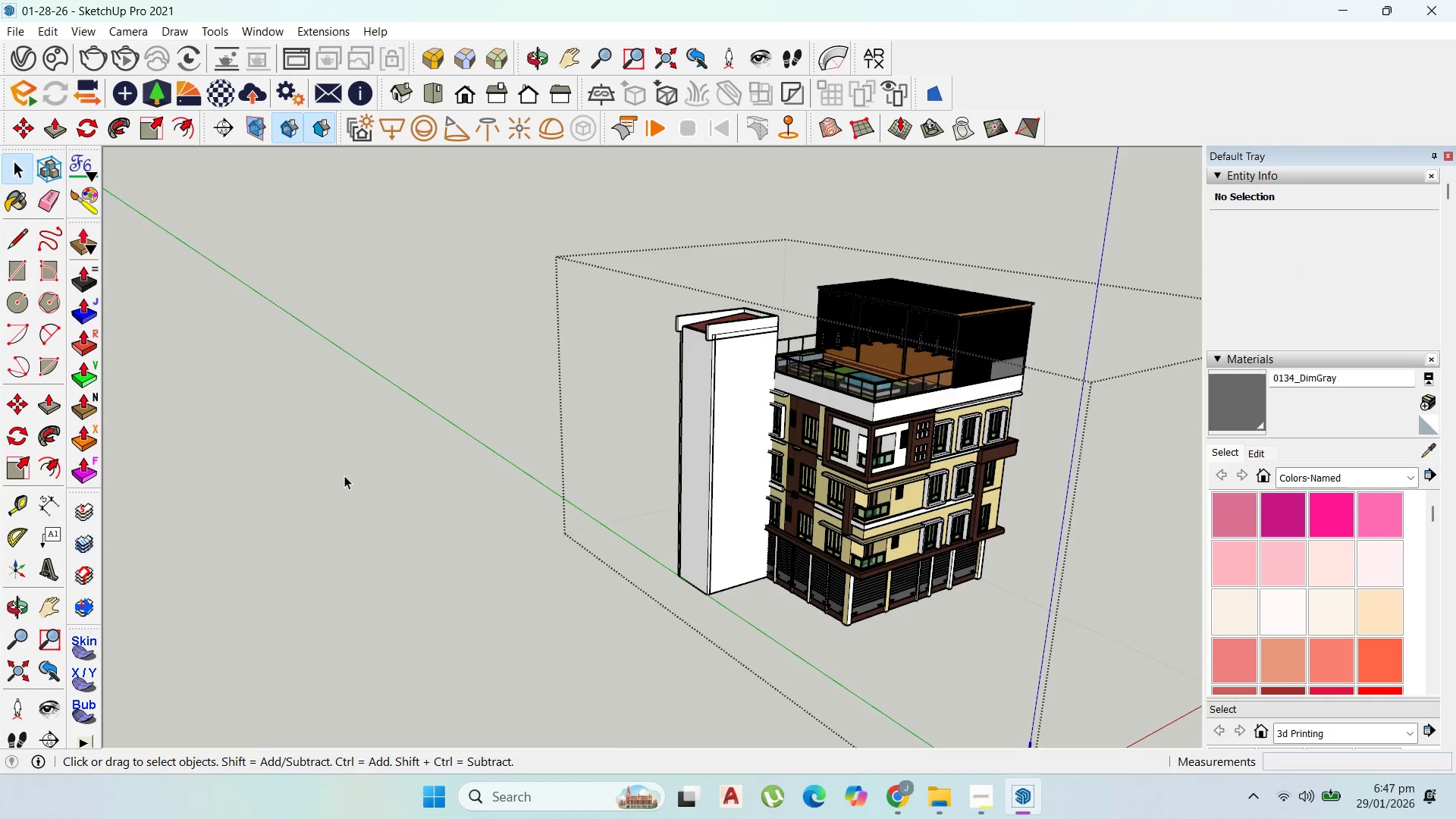 
triple_click([346, 475])
 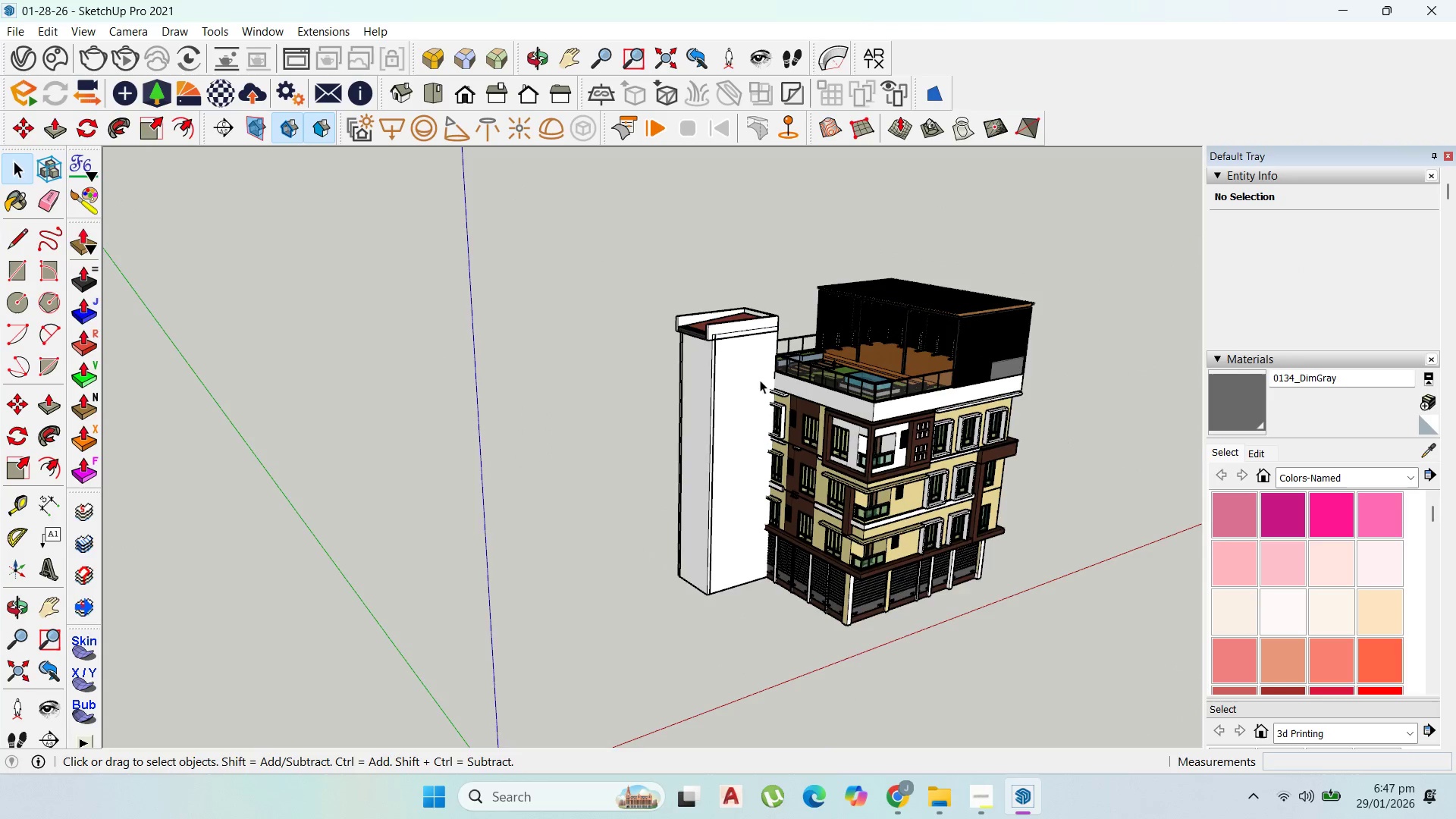 
scroll: coordinate [907, 225], scroll_direction: up, amount: 17.0
 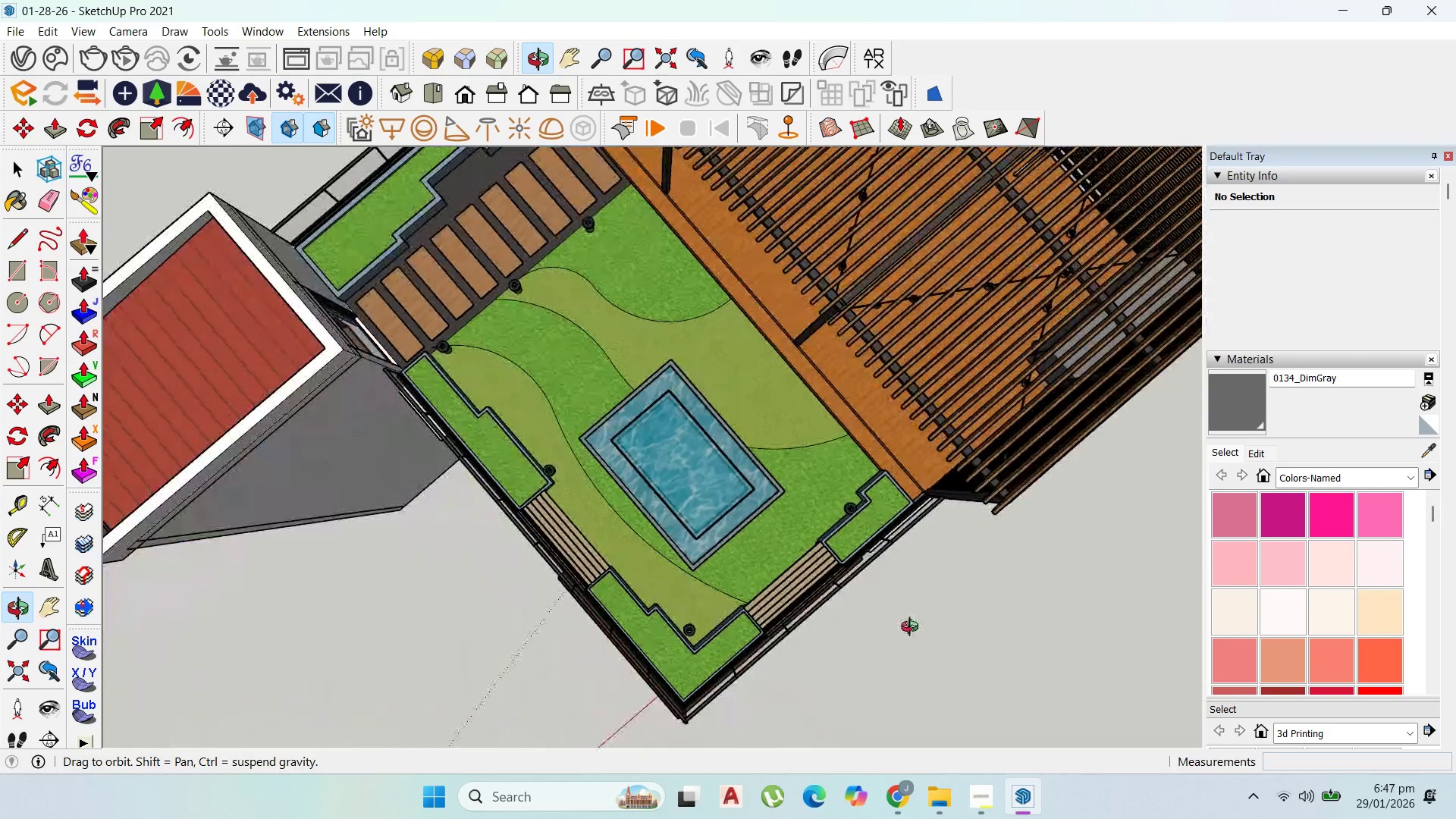 
scroll: coordinate [899, 548], scroll_direction: down, amount: 7.0
 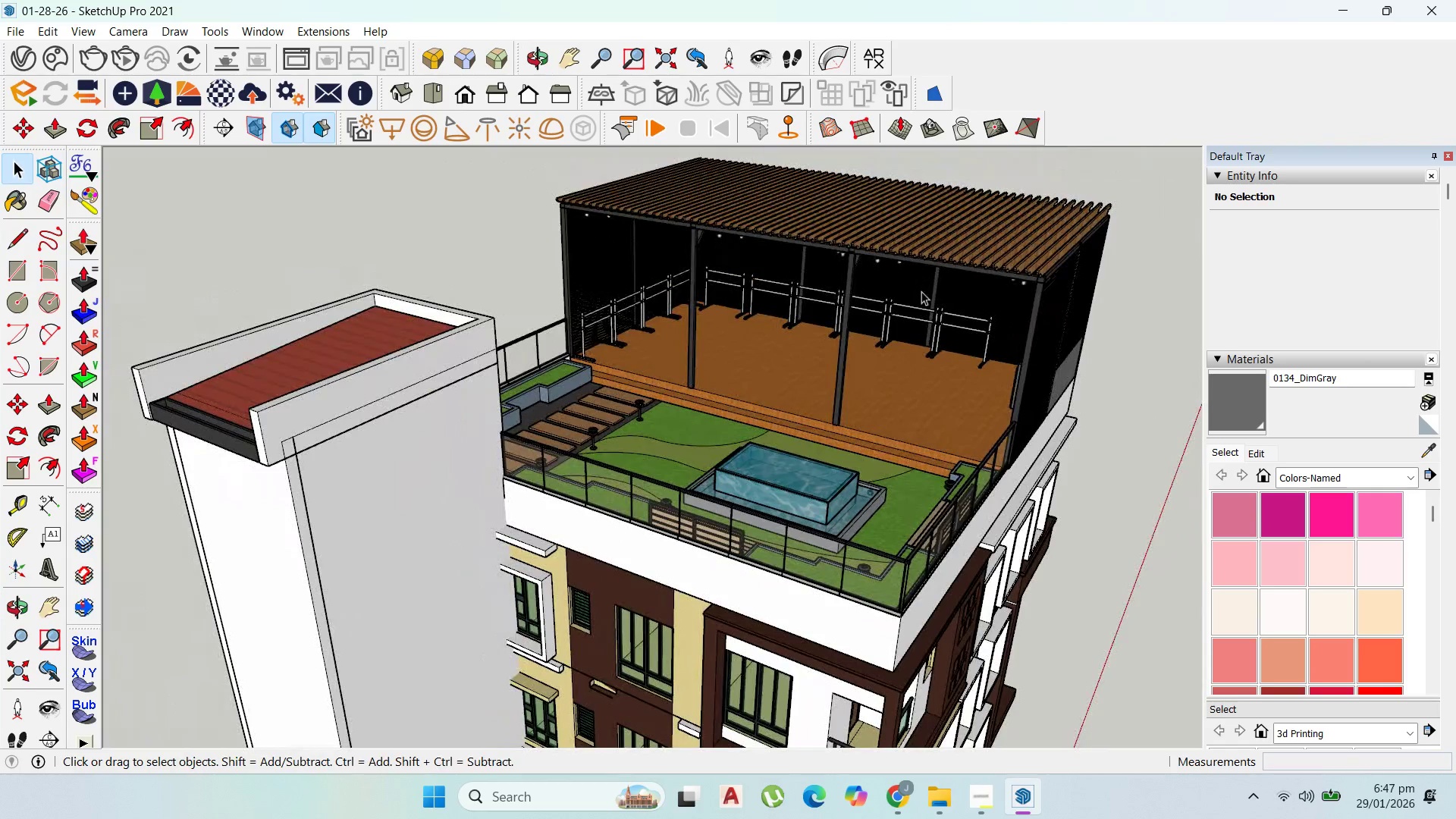 
scroll: coordinate [926, 275], scroll_direction: up, amount: 2.0
 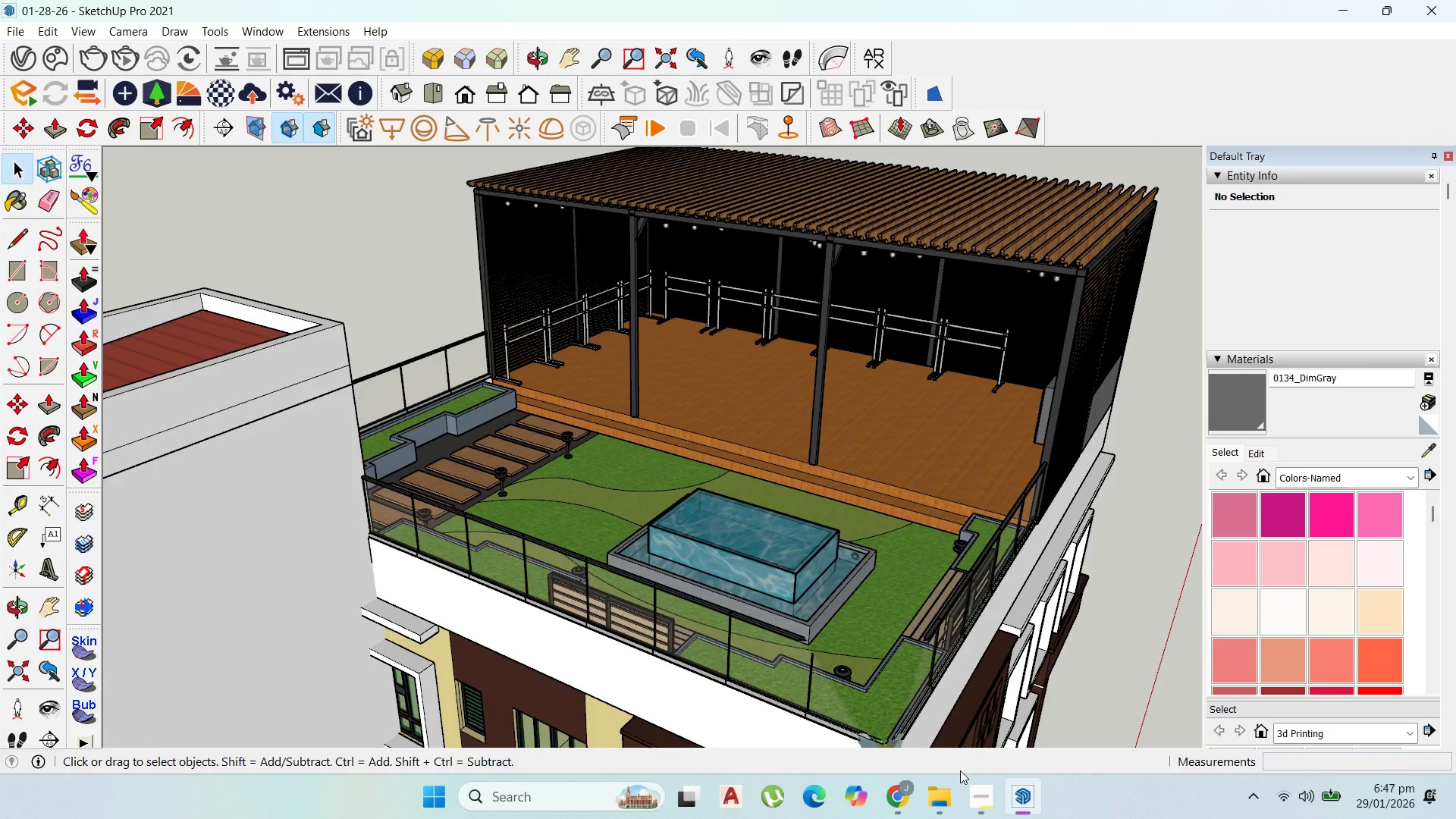 
left_click([970, 797])
 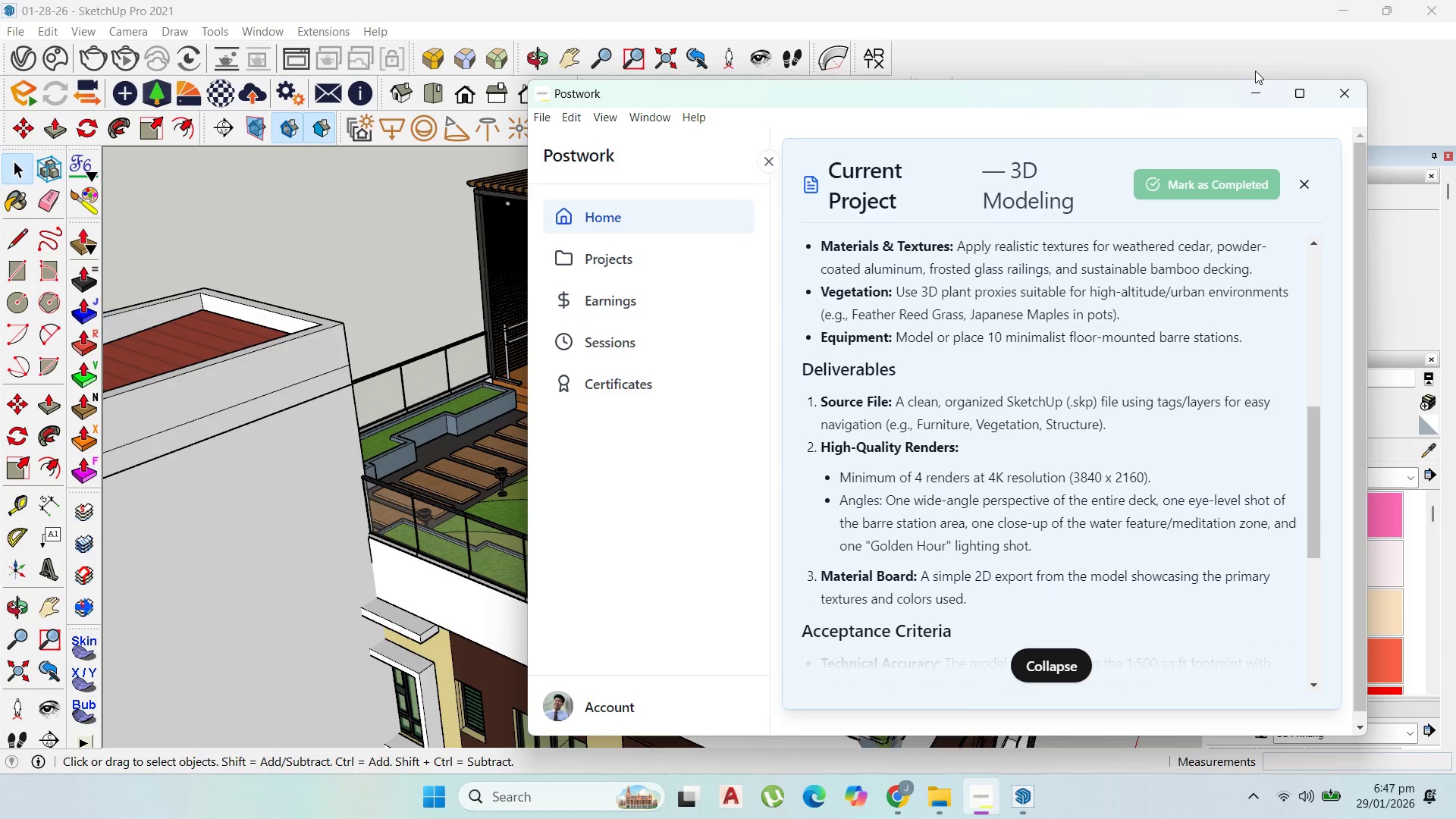 
wait(16.81)
 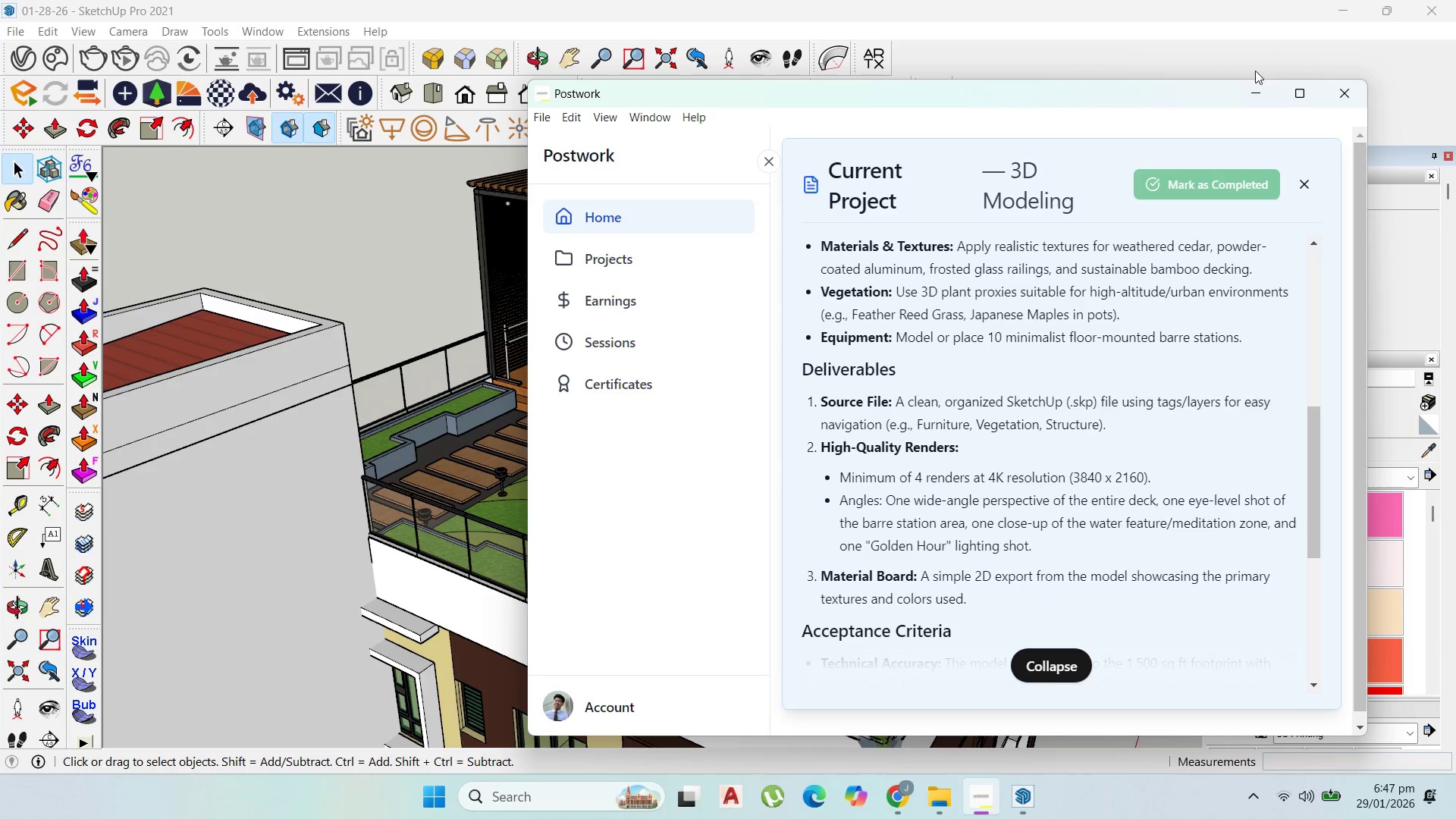 
left_click([1250, 83])
 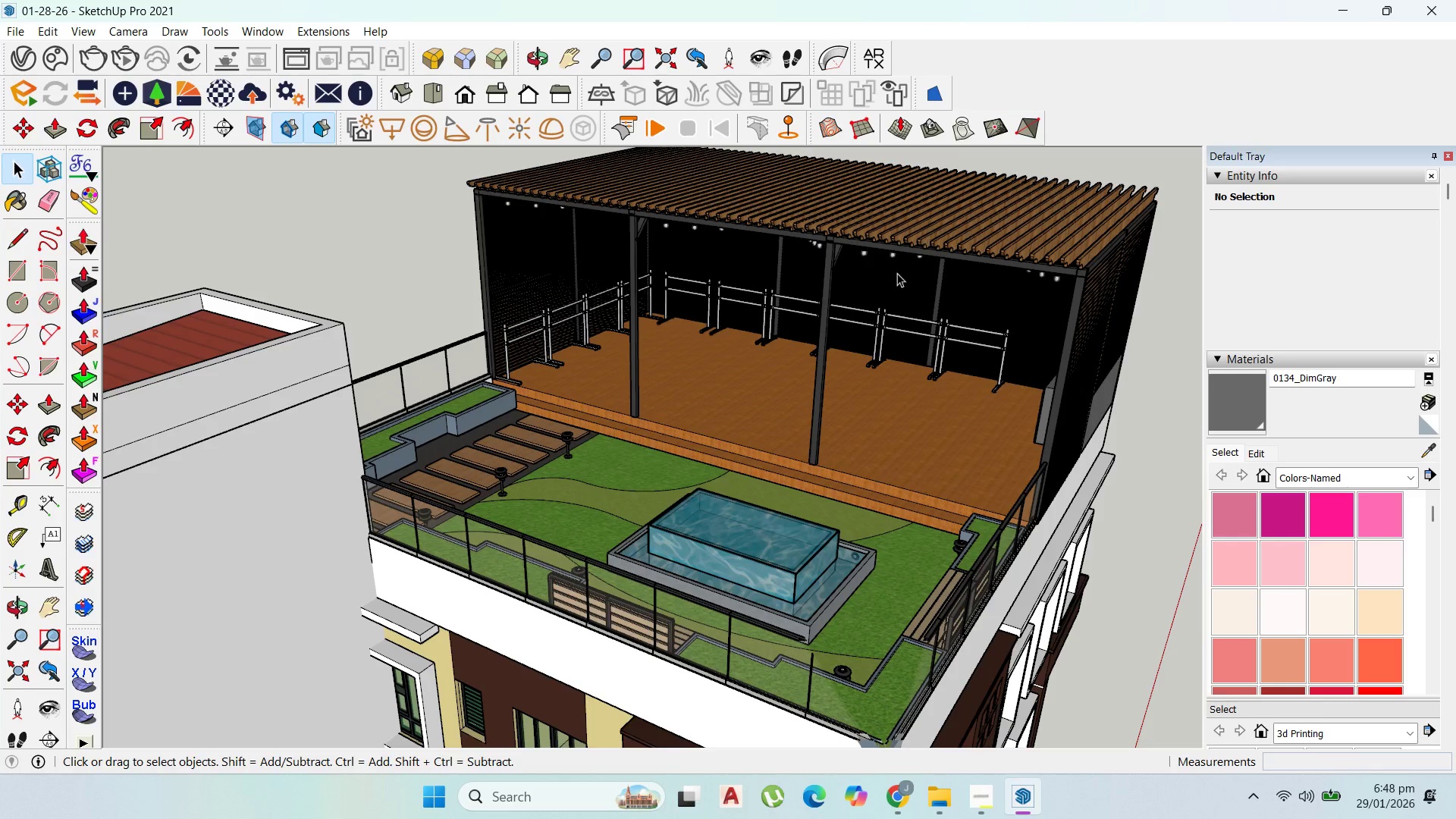 
scroll: coordinate [868, 333], scroll_direction: down, amount: 2.0
 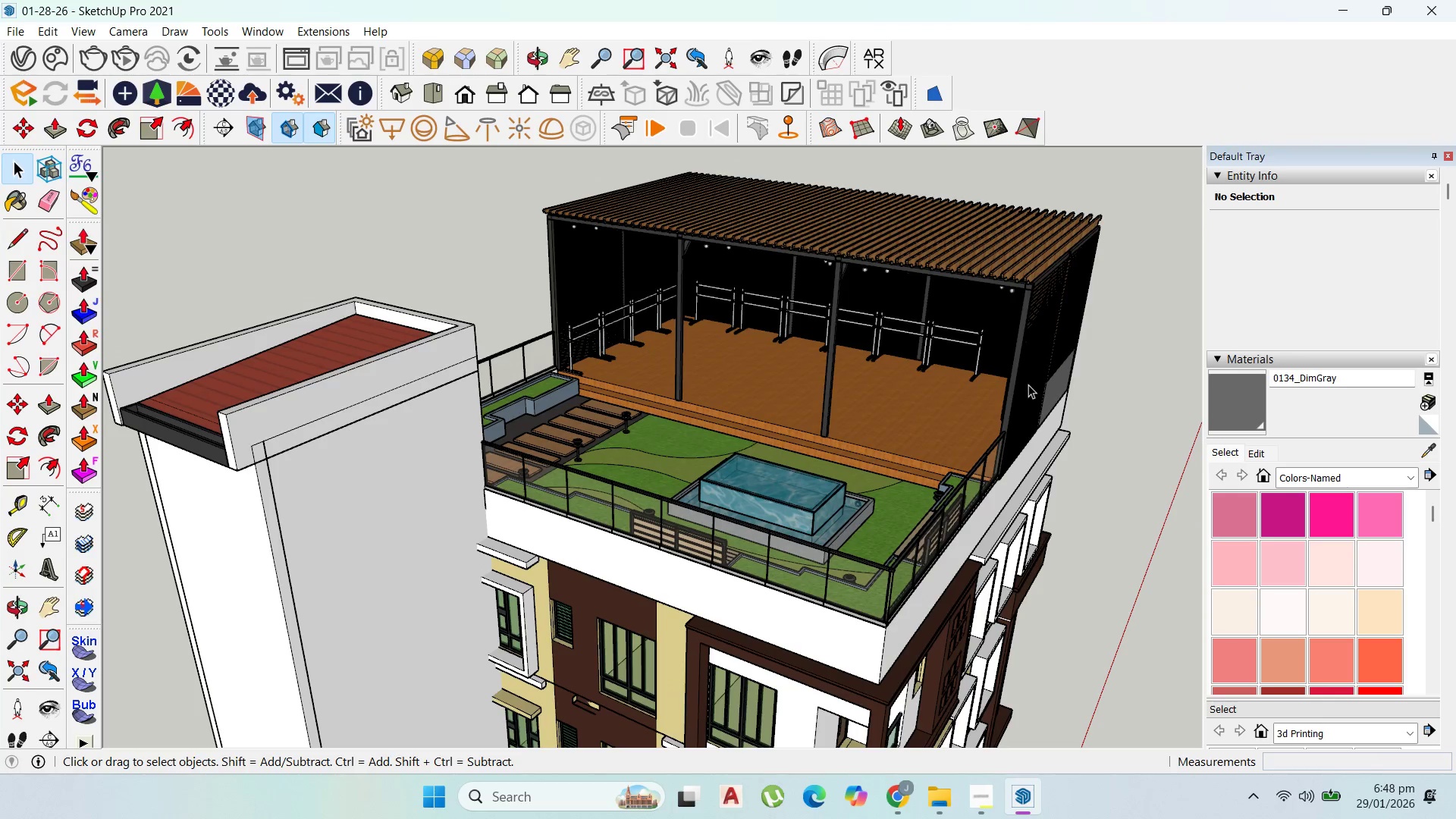 
scroll: coordinate [1056, 394], scroll_direction: up, amount: 1.0
 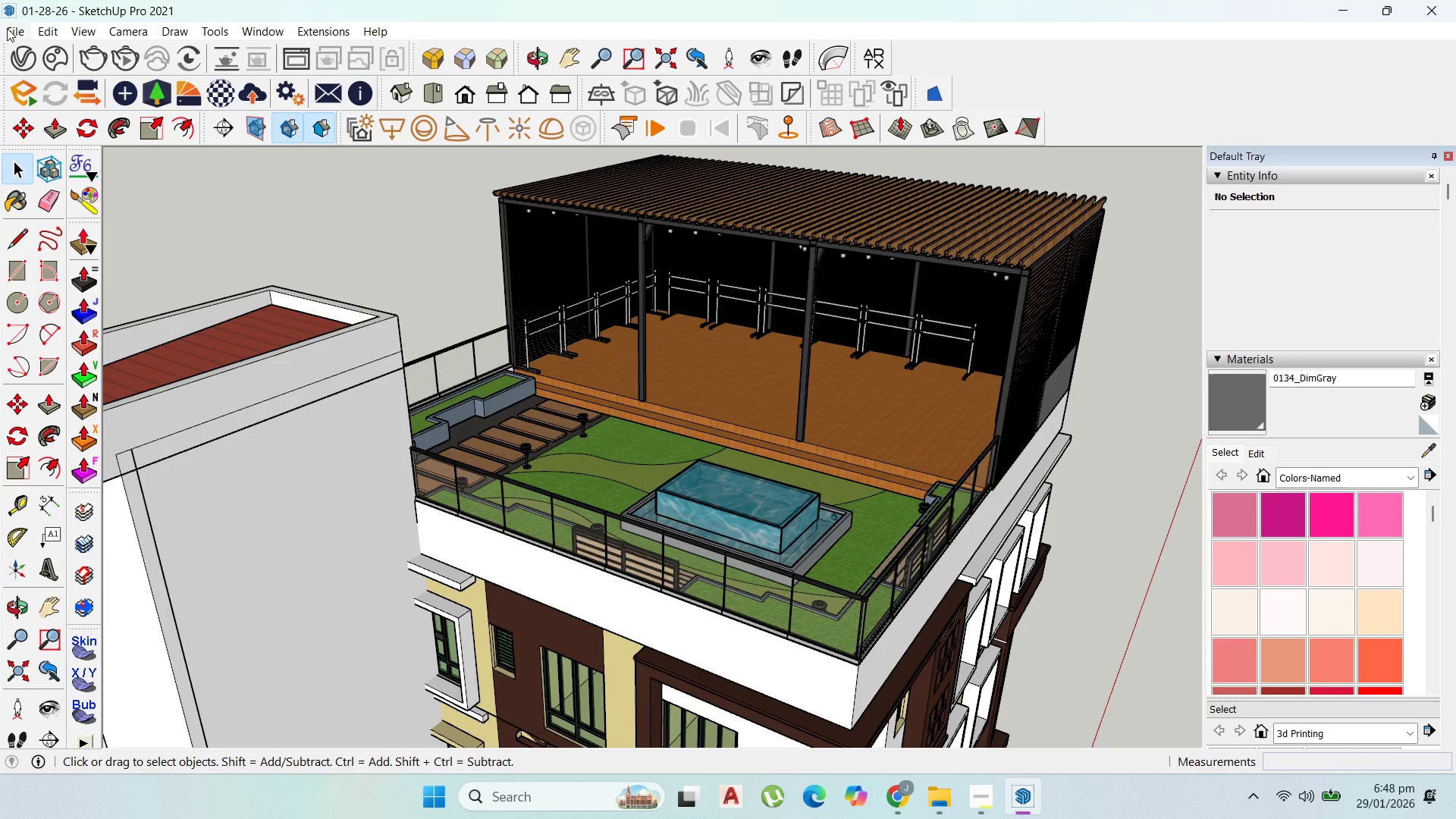 
left_click([7, 28])
 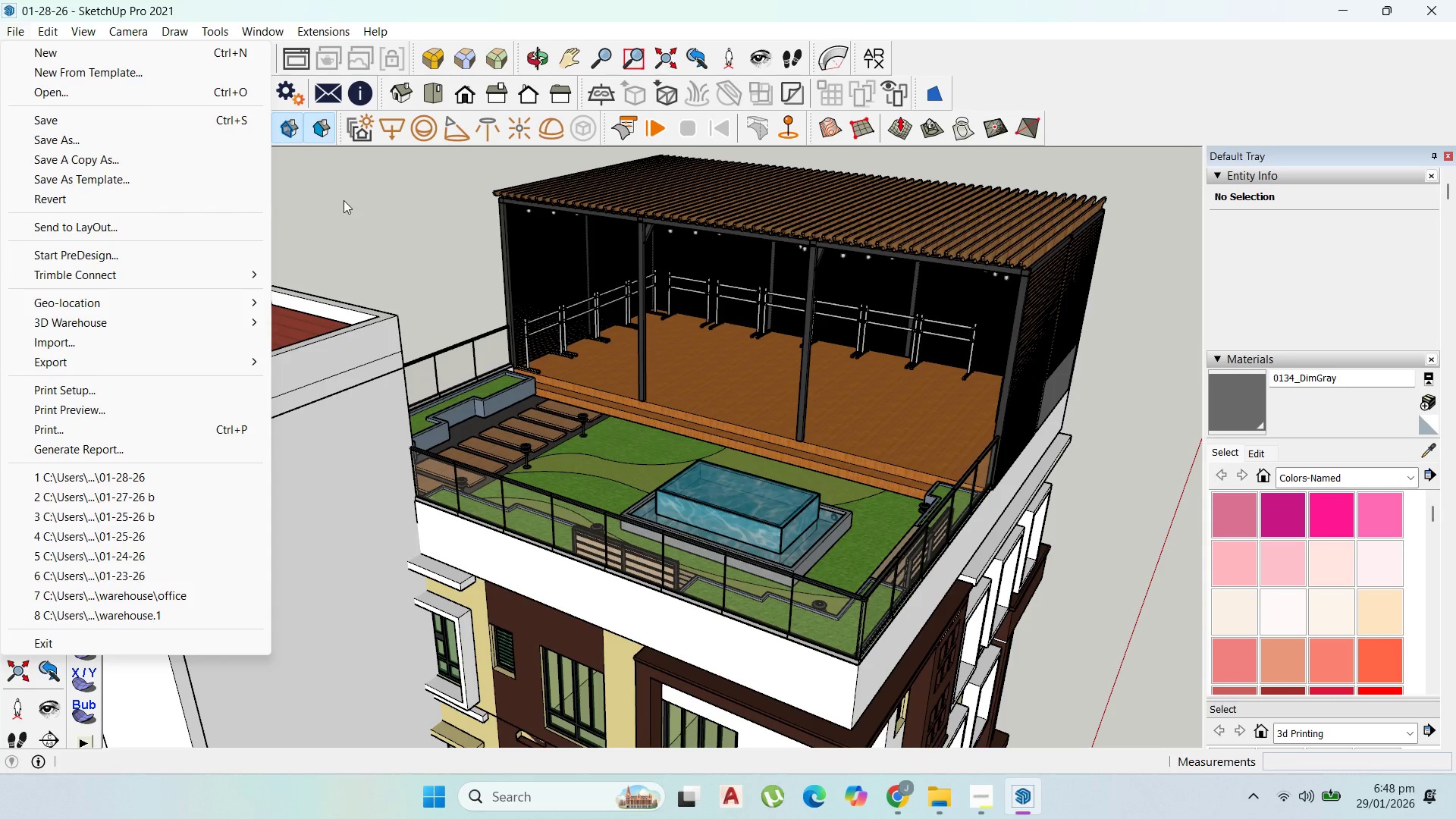 
left_click([83, 144])
 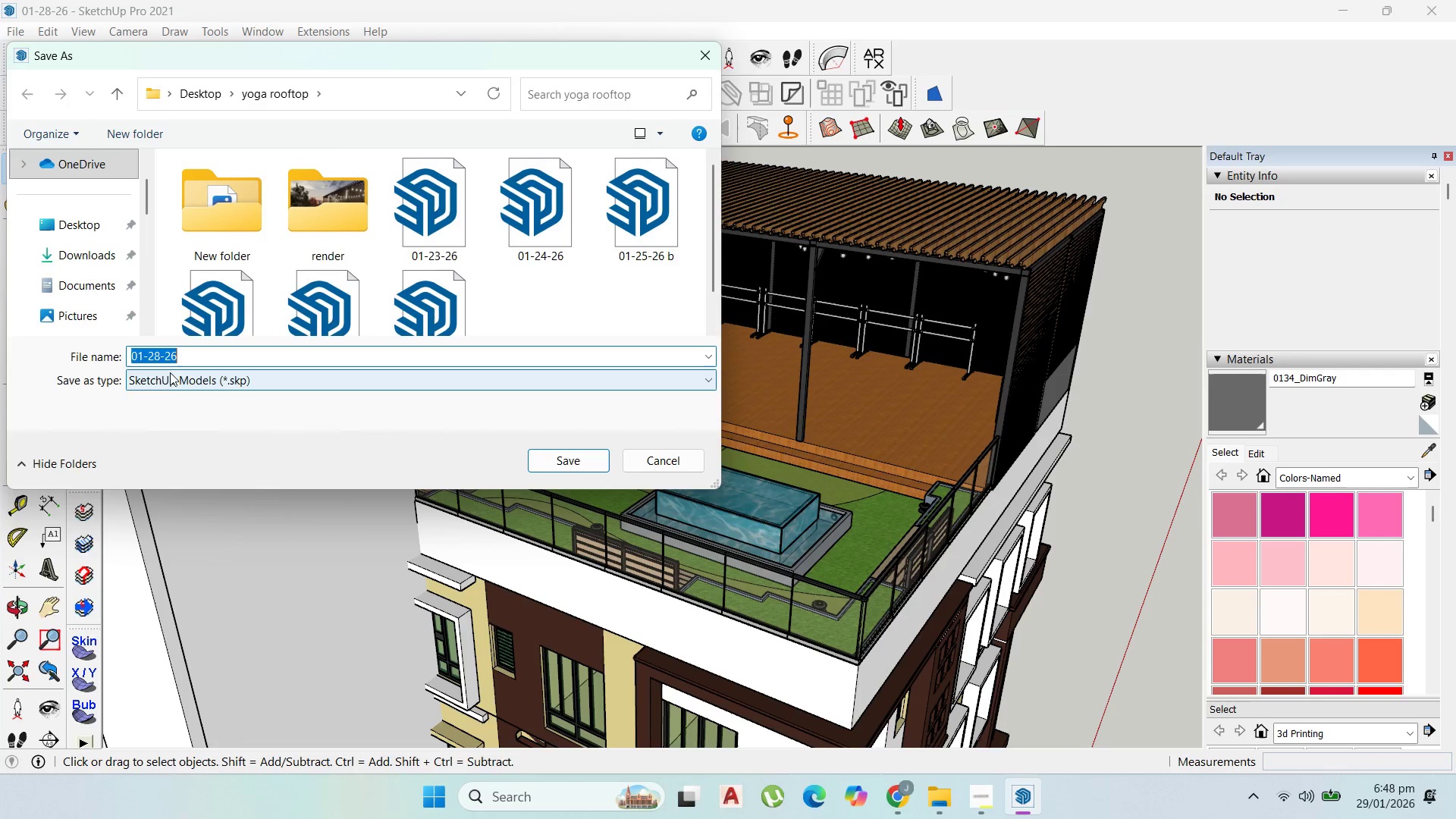 
left_click([165, 354])
 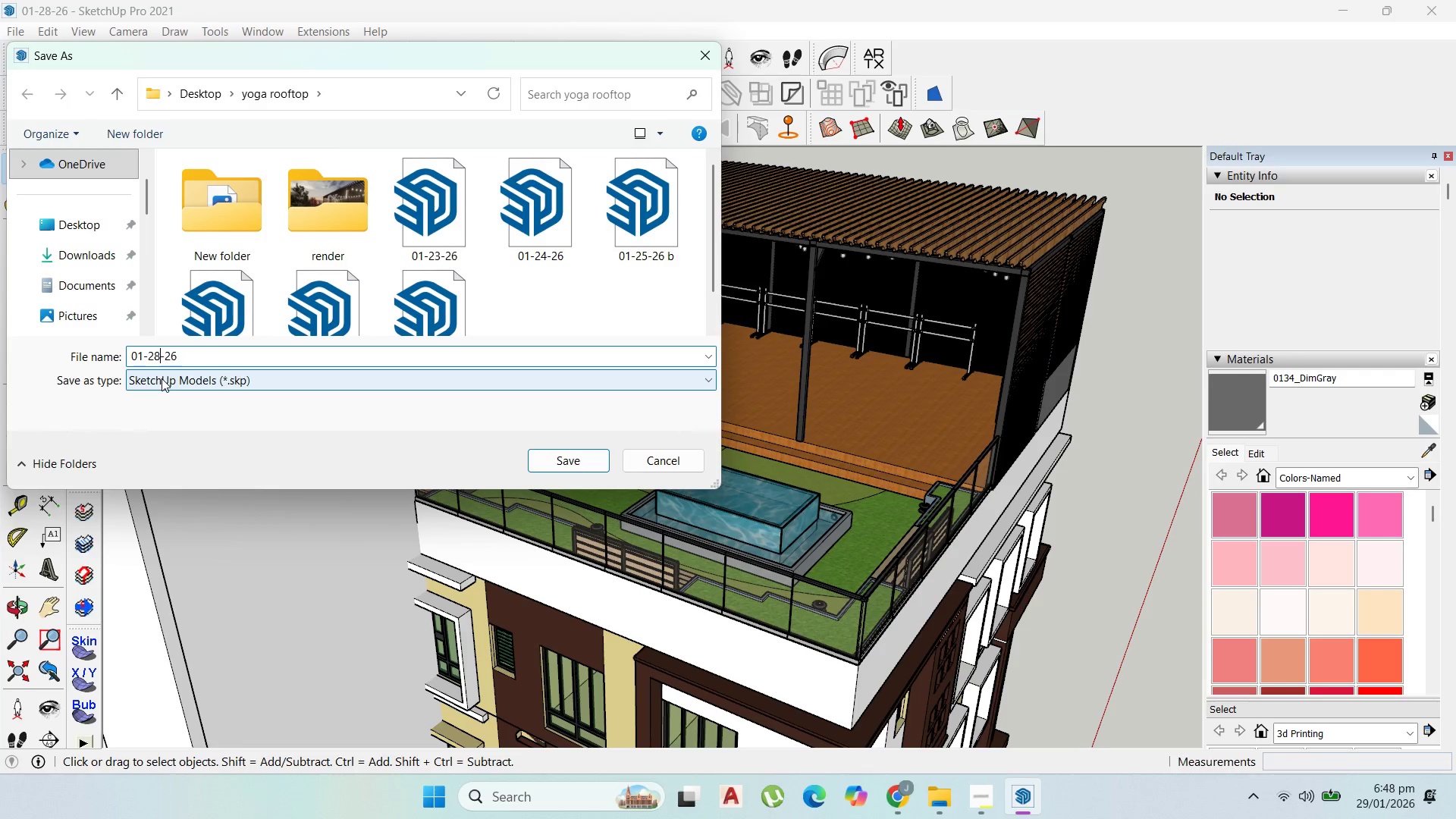 
key(Backspace)
 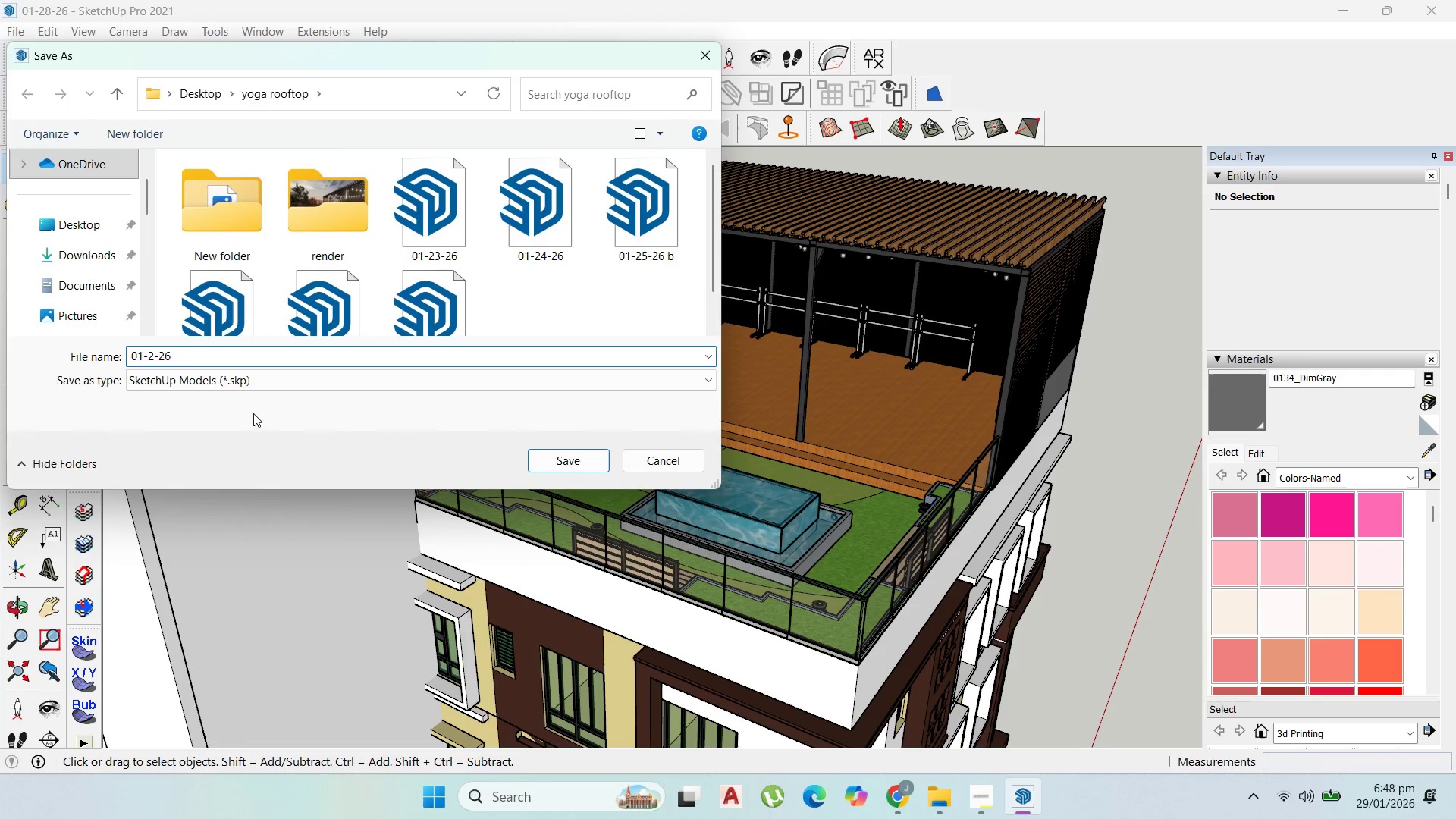 
key(9)
 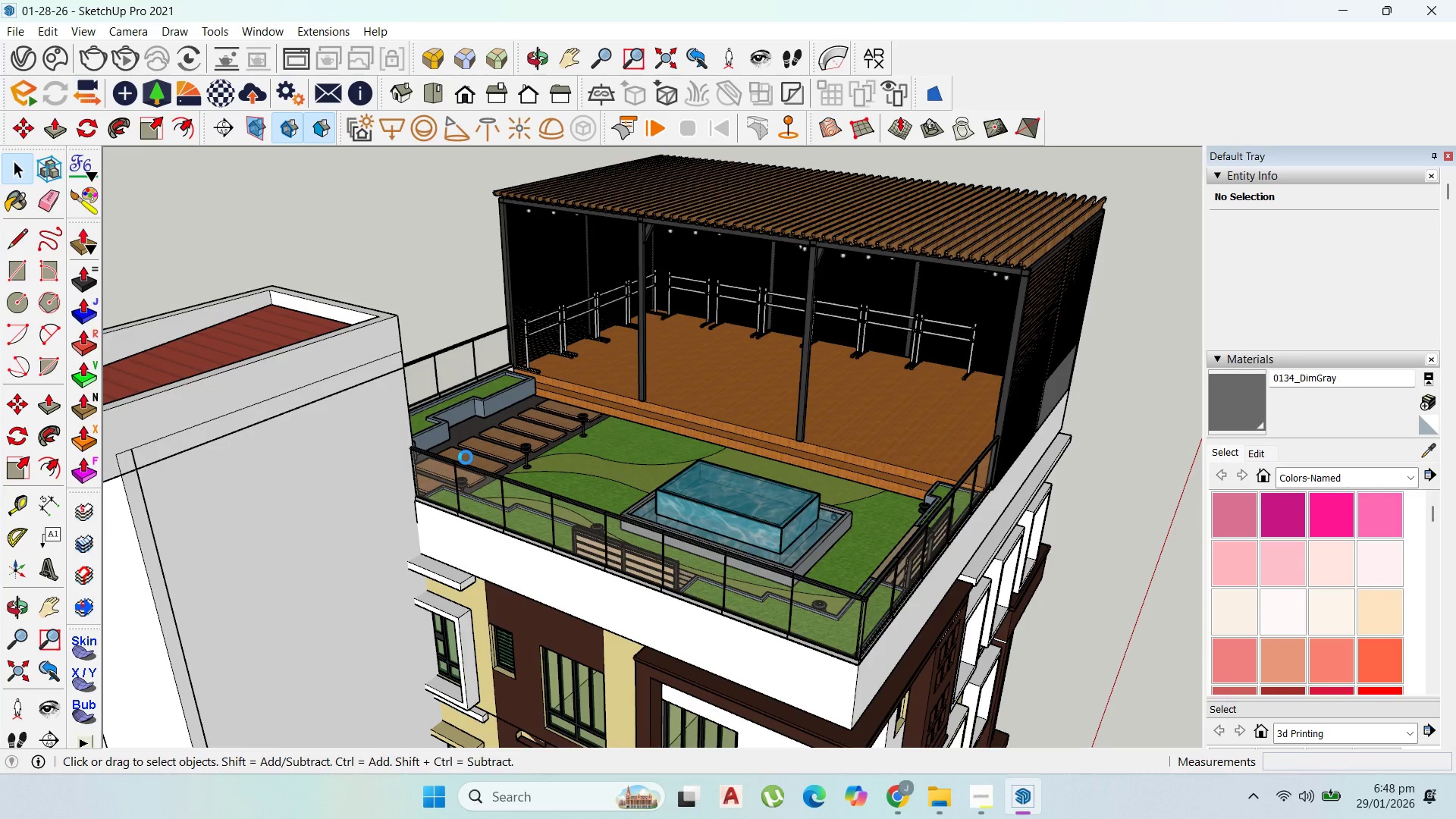 
wait(5.5)
 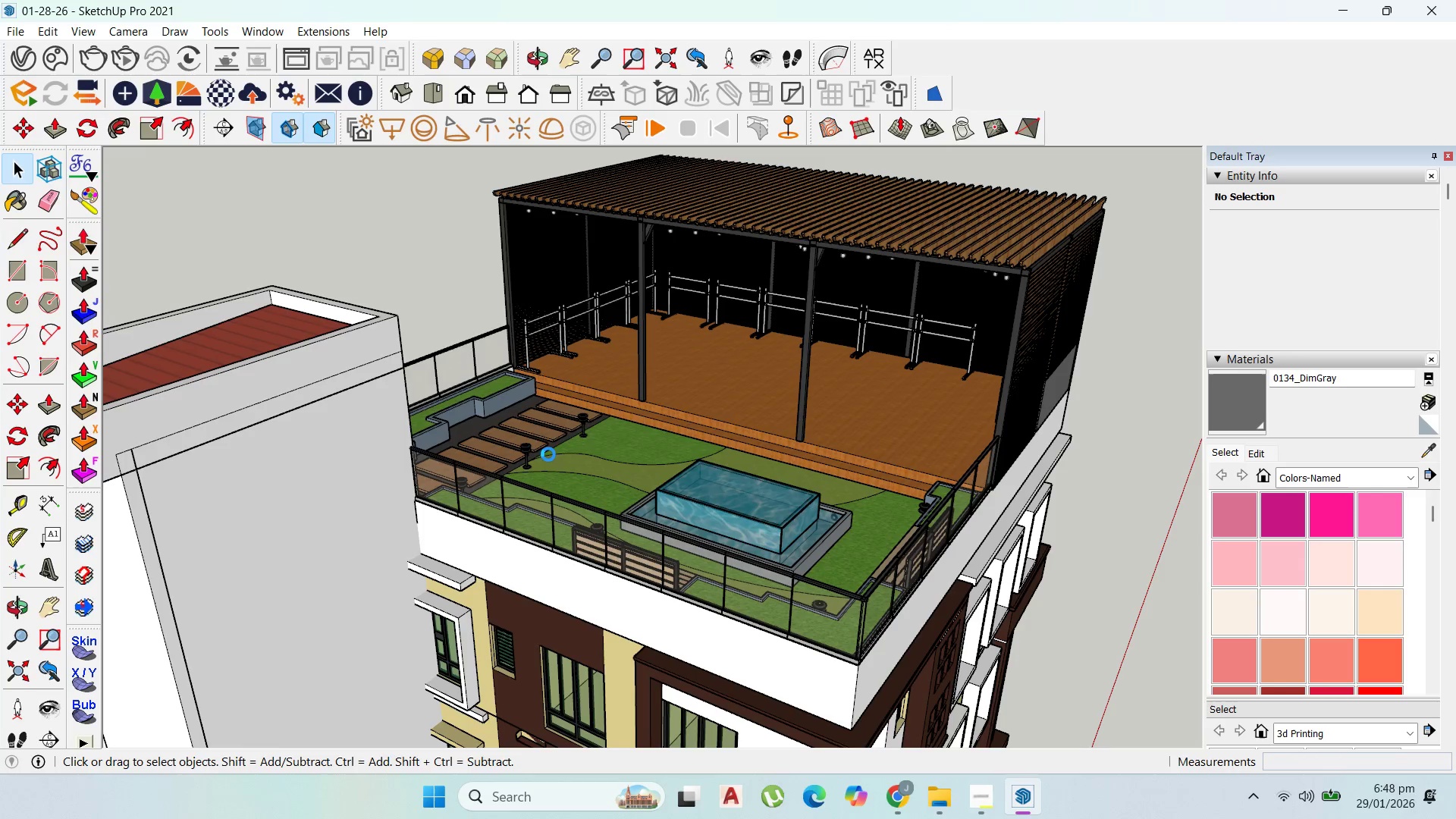 
scroll: coordinate [761, 291], scroll_direction: up, amount: 1.0
 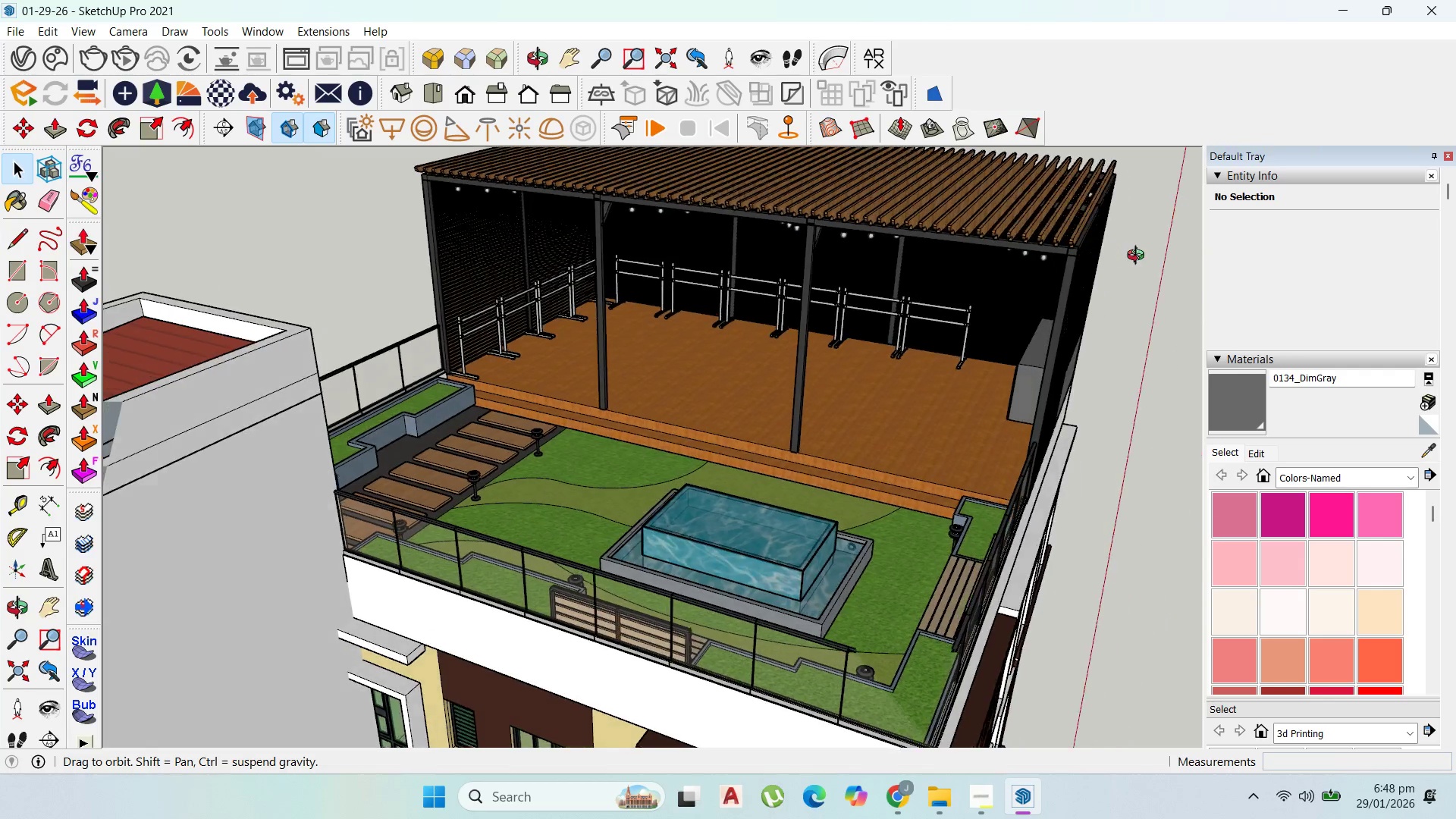 
left_click([970, 814])